 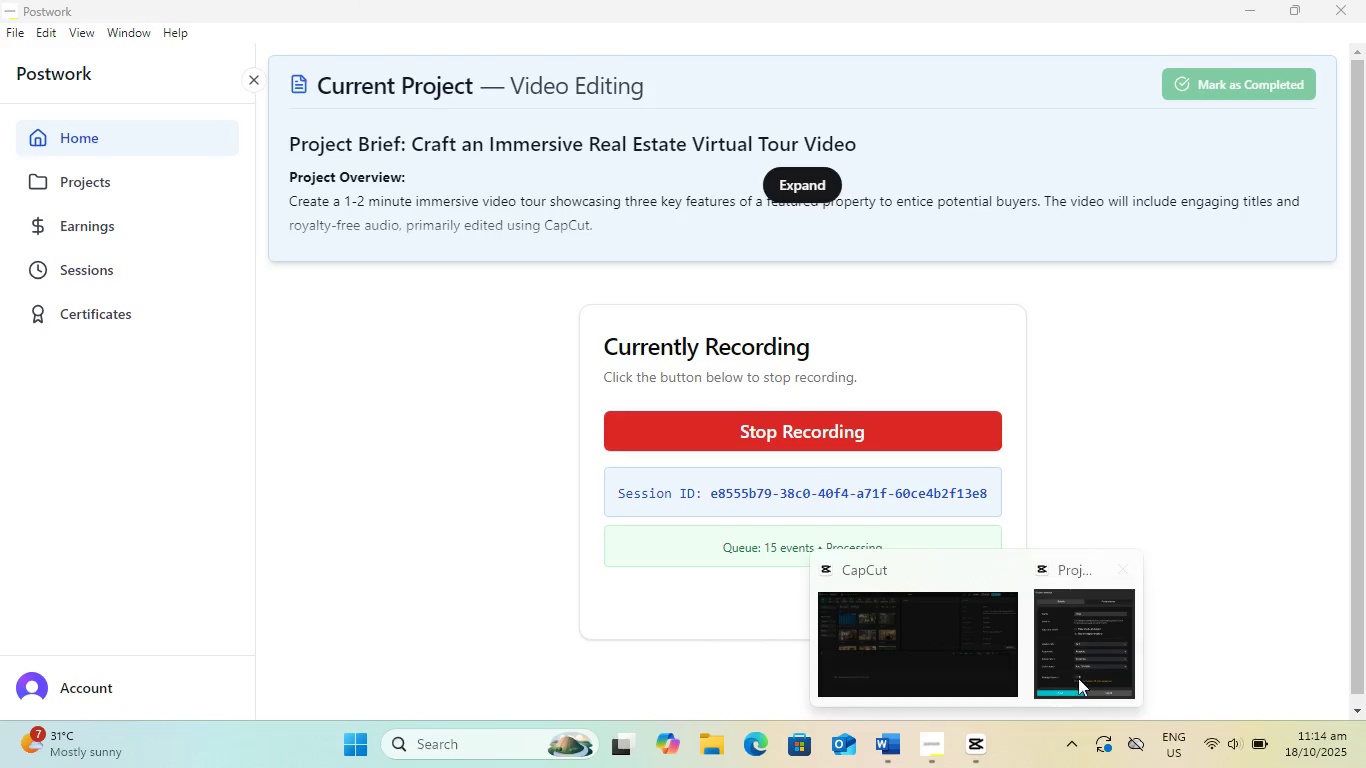 
left_click([1097, 652])
 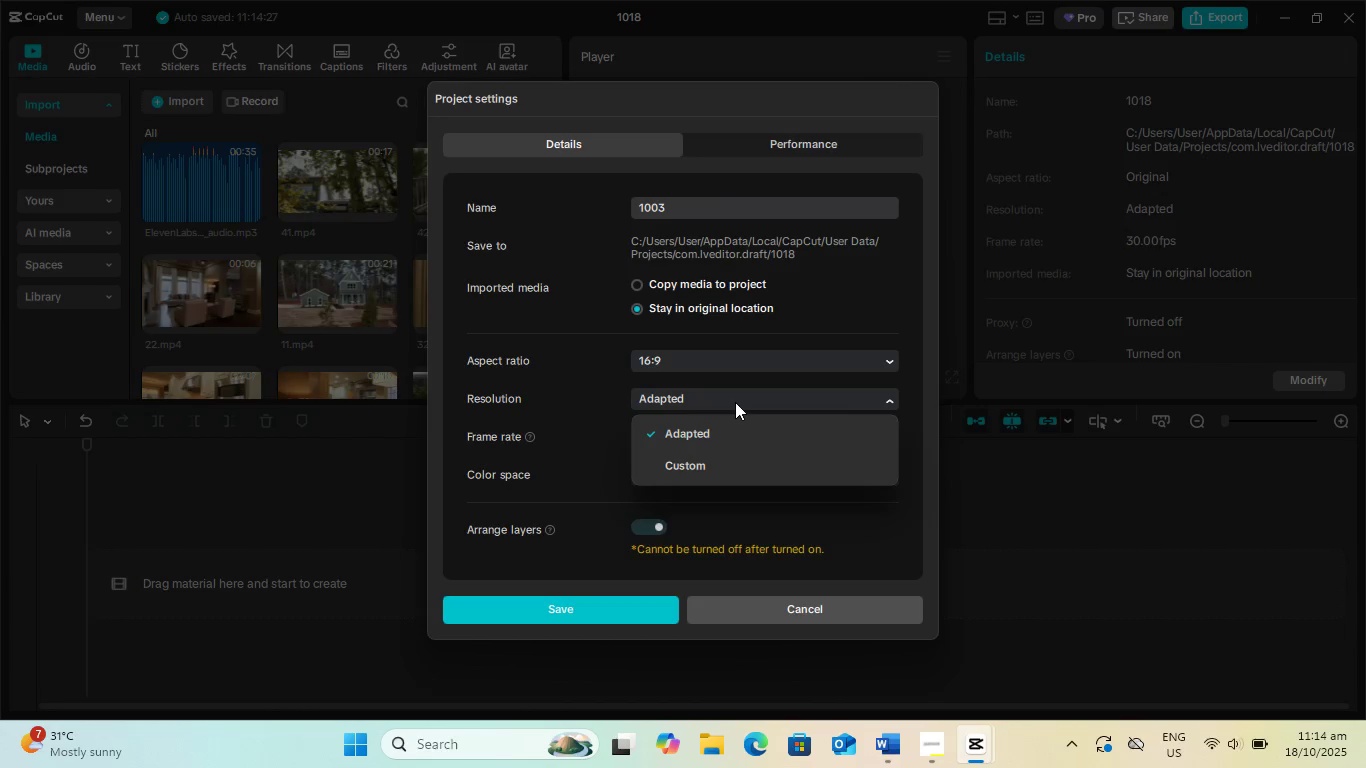 
left_click([735, 402])
 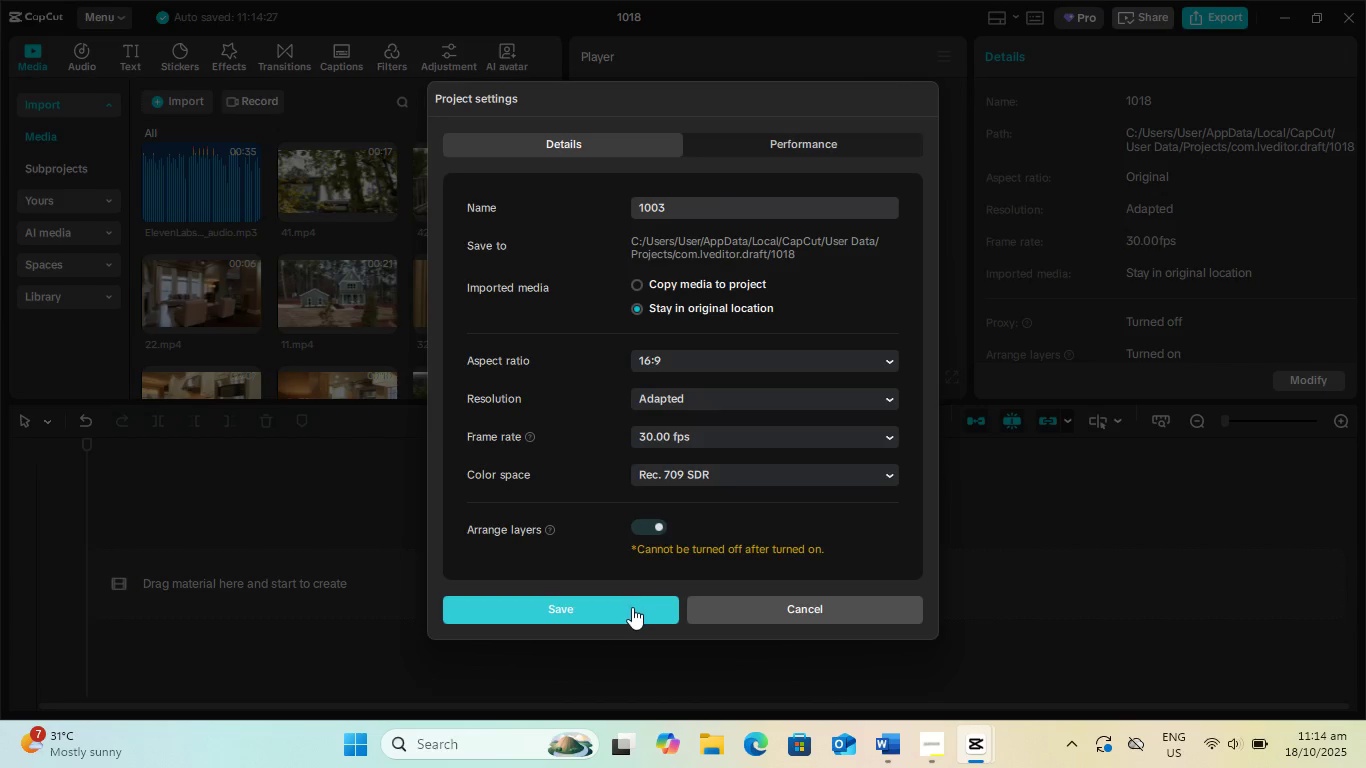 
left_click([632, 607])
 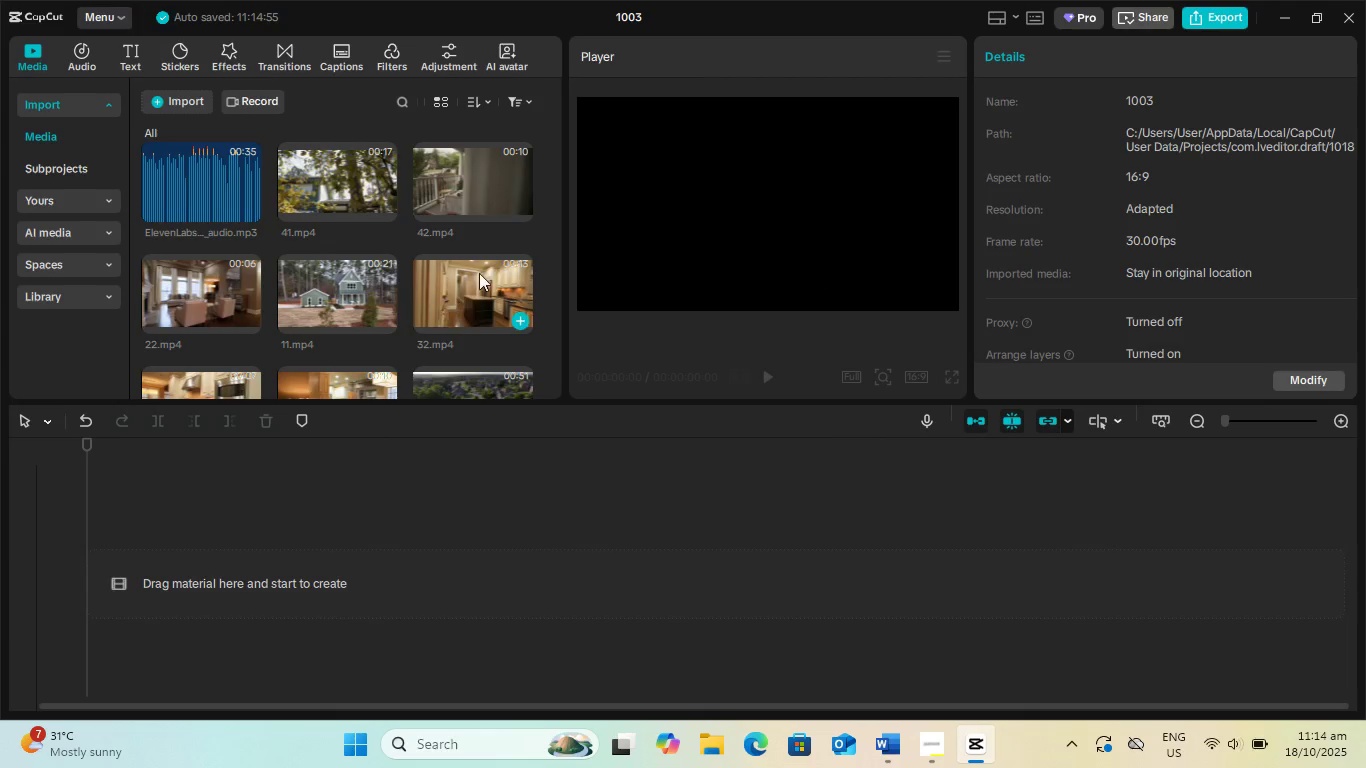 
scroll: coordinate [502, 199], scroll_direction: down, amount: 3.0
 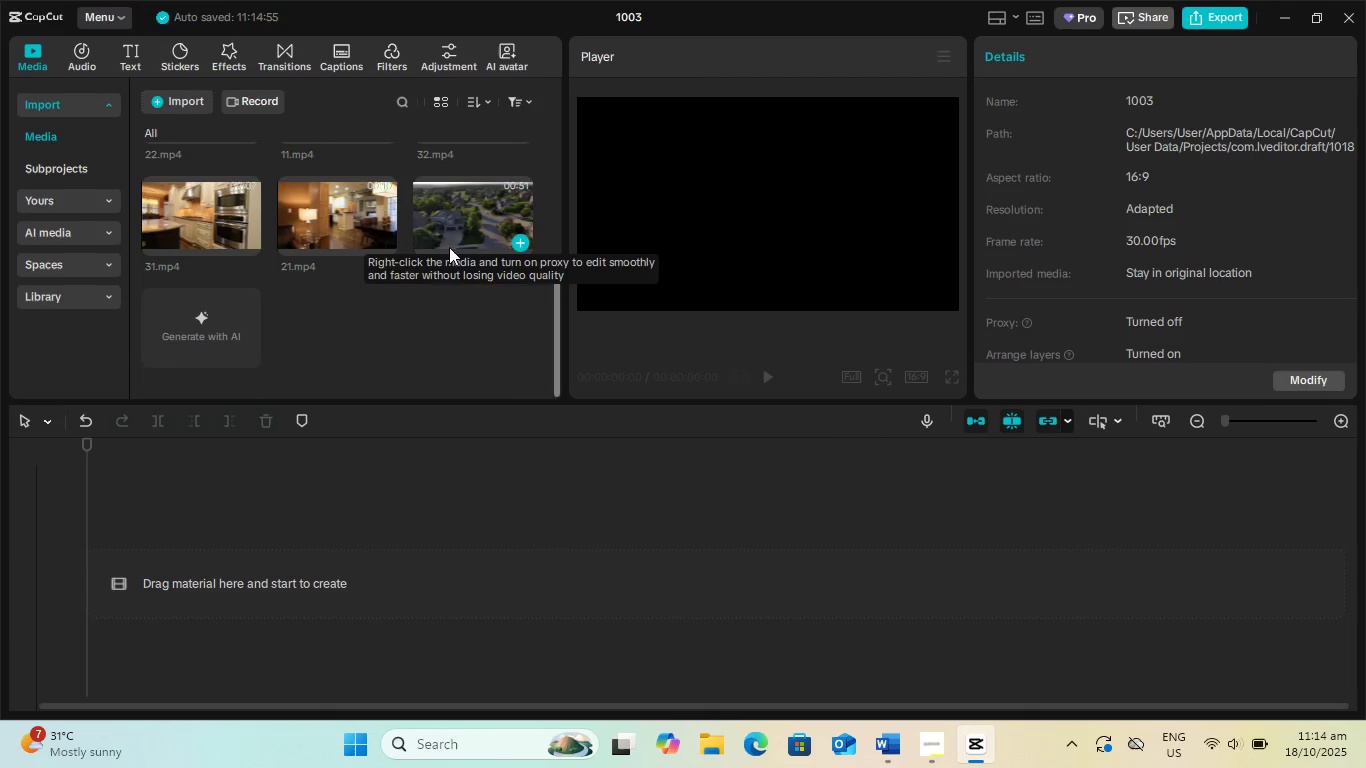 
scroll: coordinate [425, 270], scroll_direction: up, amount: 1.0
 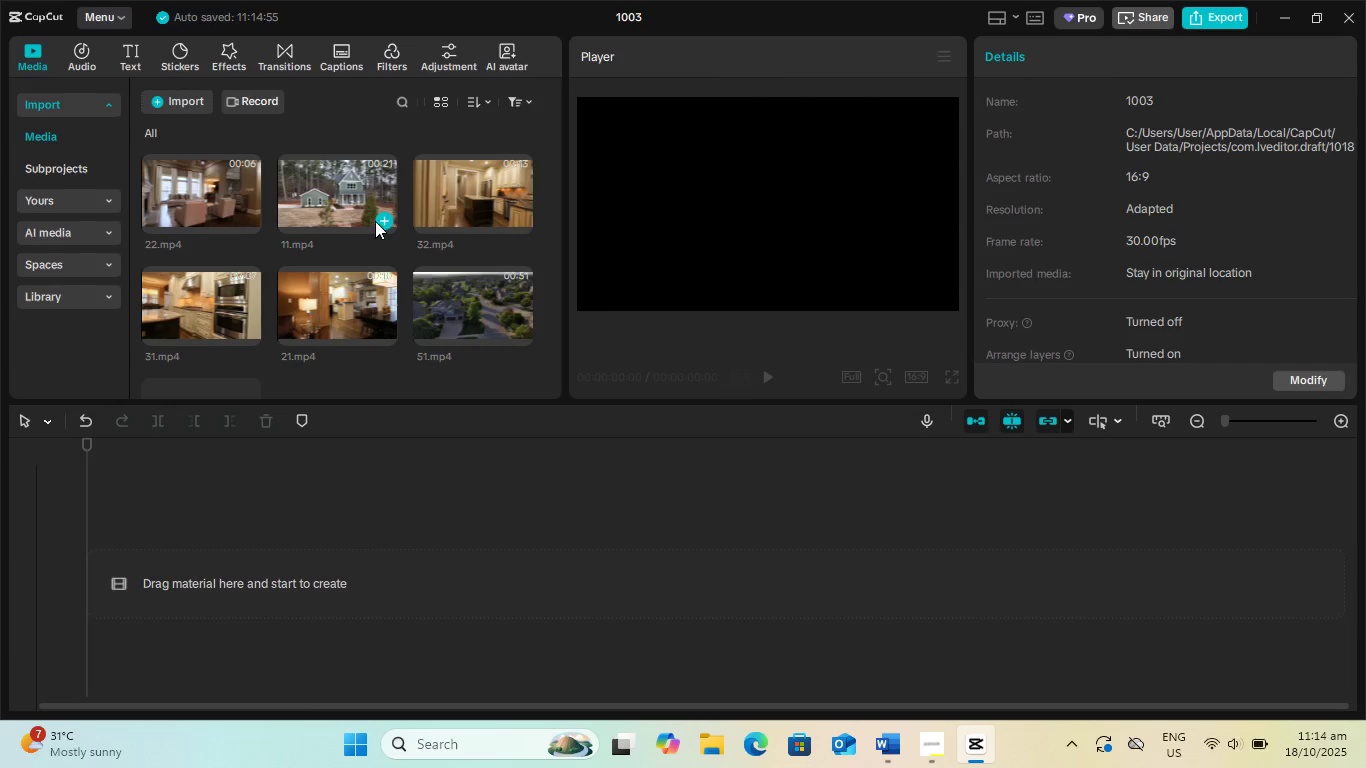 
left_click([382, 218])
 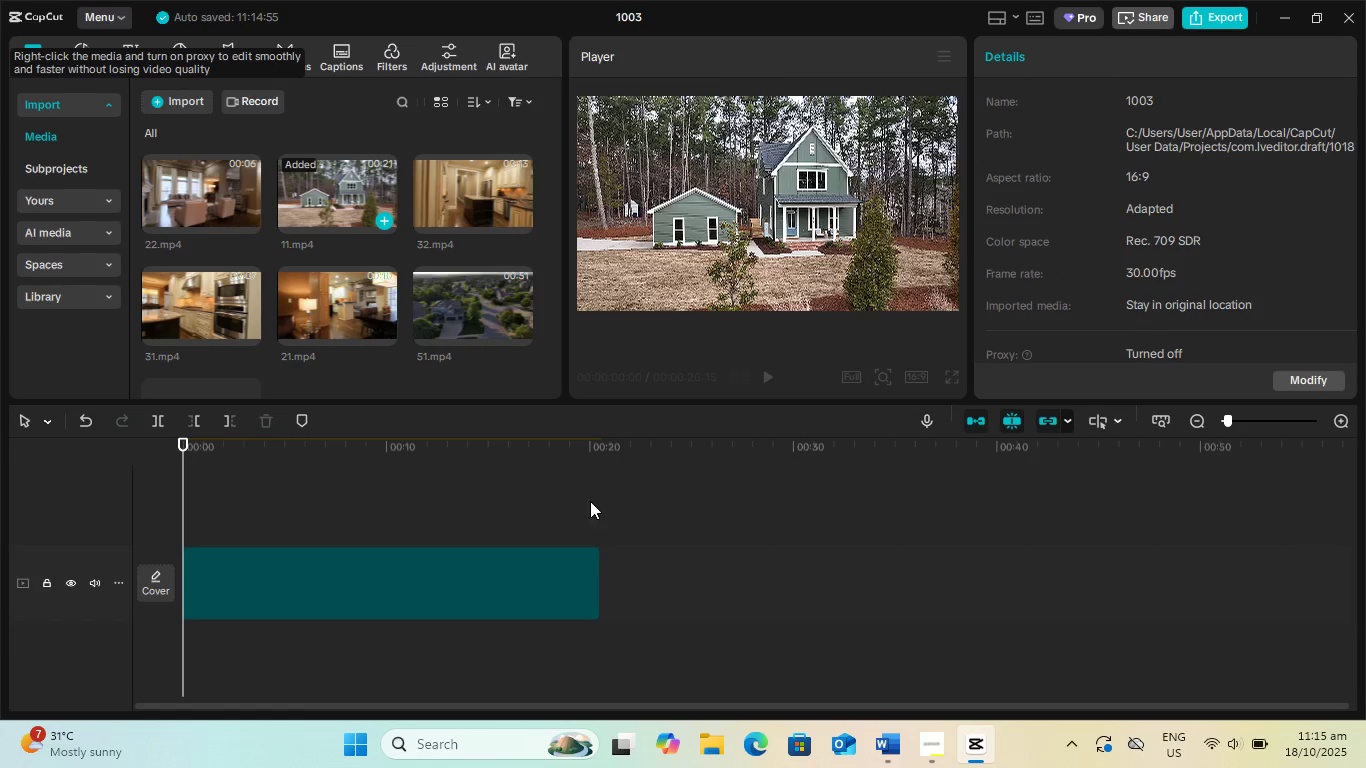 
left_click_drag(start_coordinate=[600, 458], to_coordinate=[671, 460])
 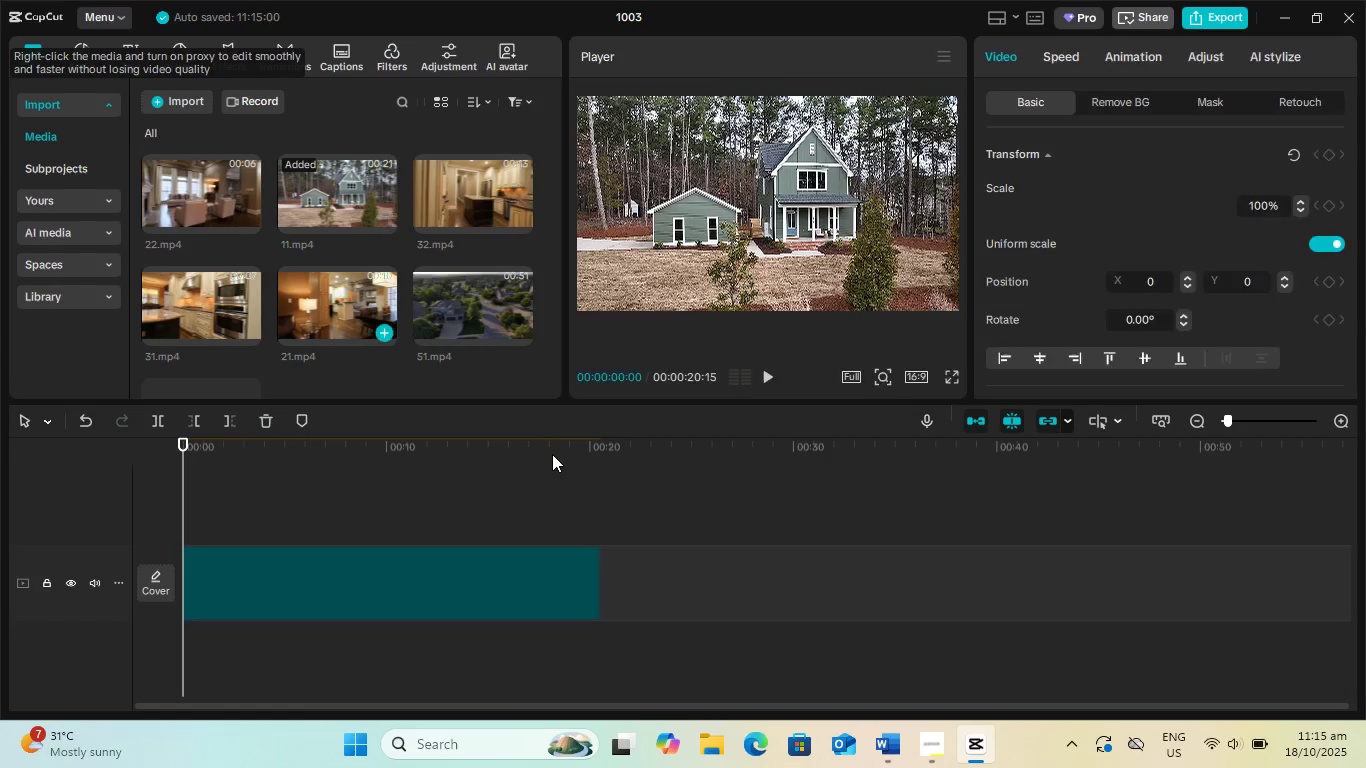 
left_click([552, 454])
 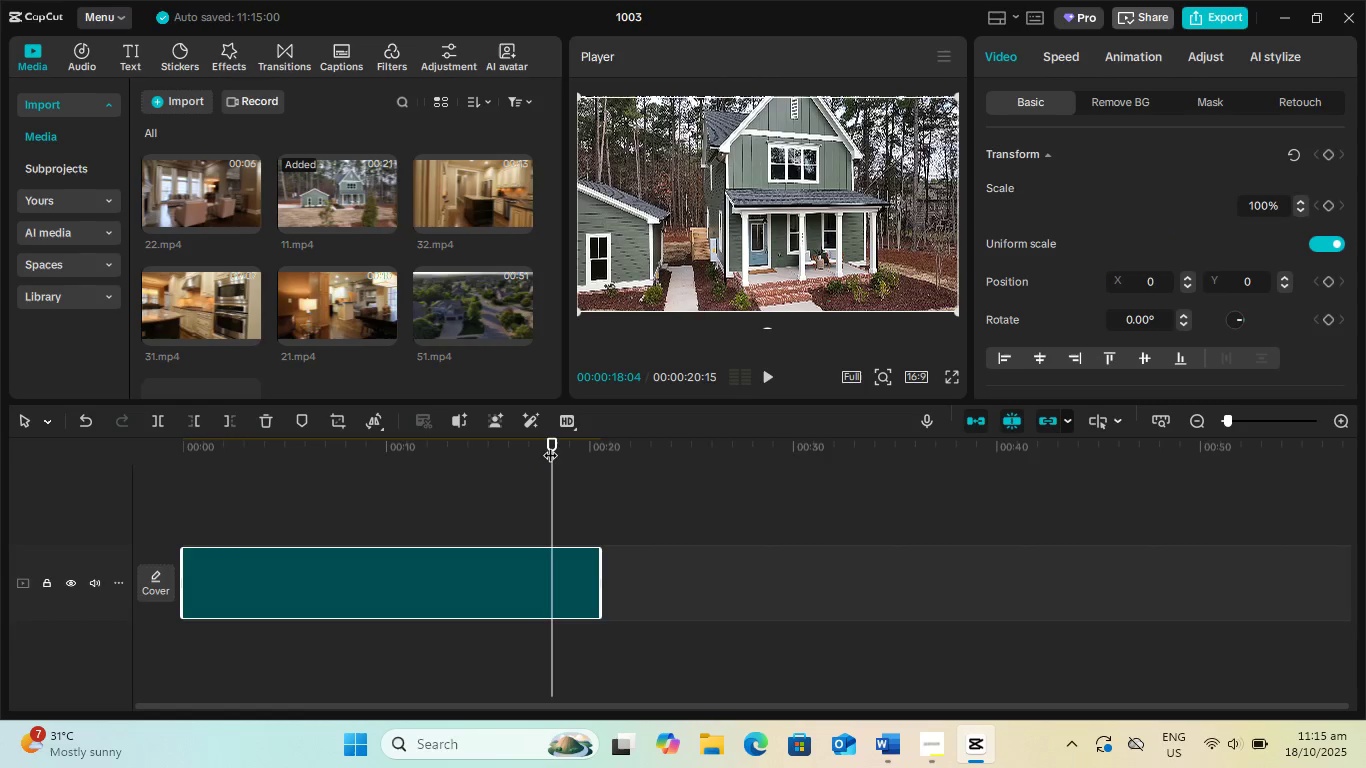 
left_click_drag(start_coordinate=[552, 436], to_coordinate=[647, 446])
 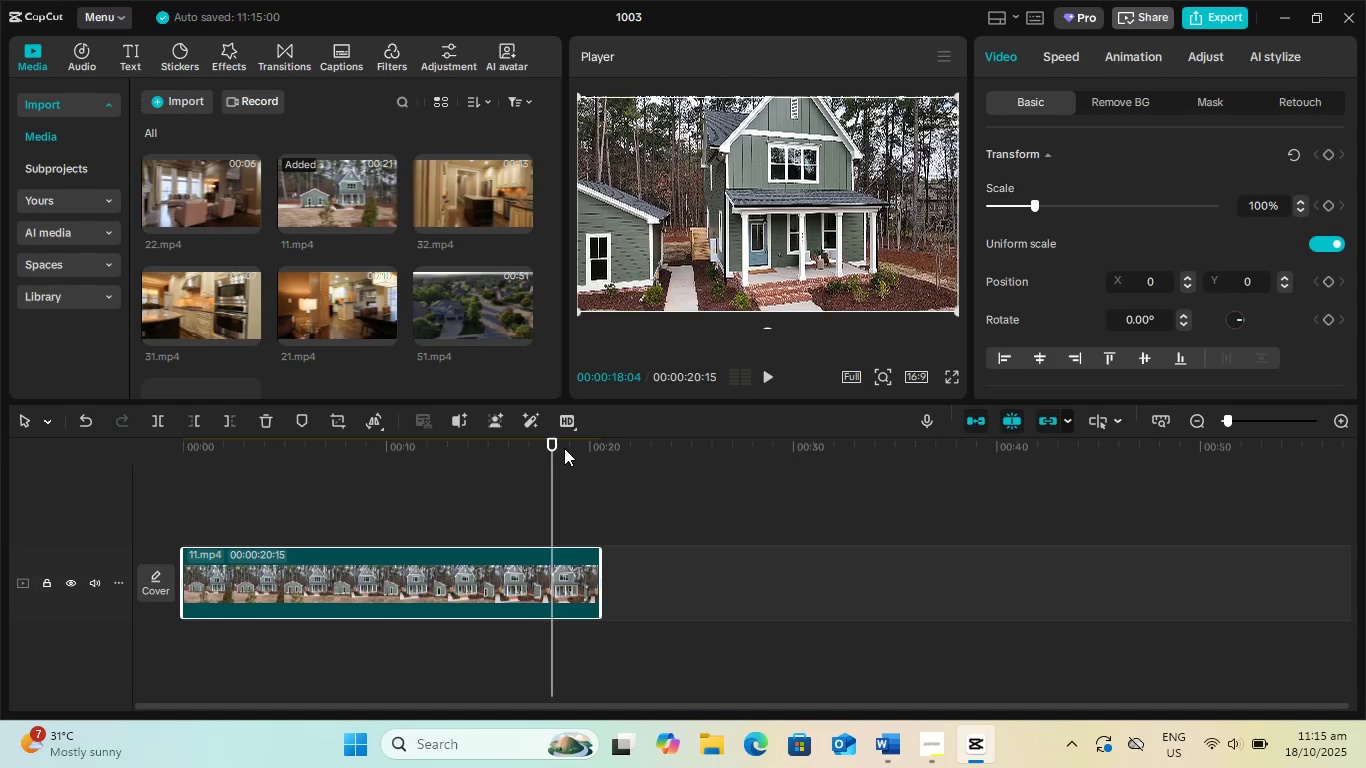 
left_click_drag(start_coordinate=[553, 441], to_coordinate=[669, 440])
 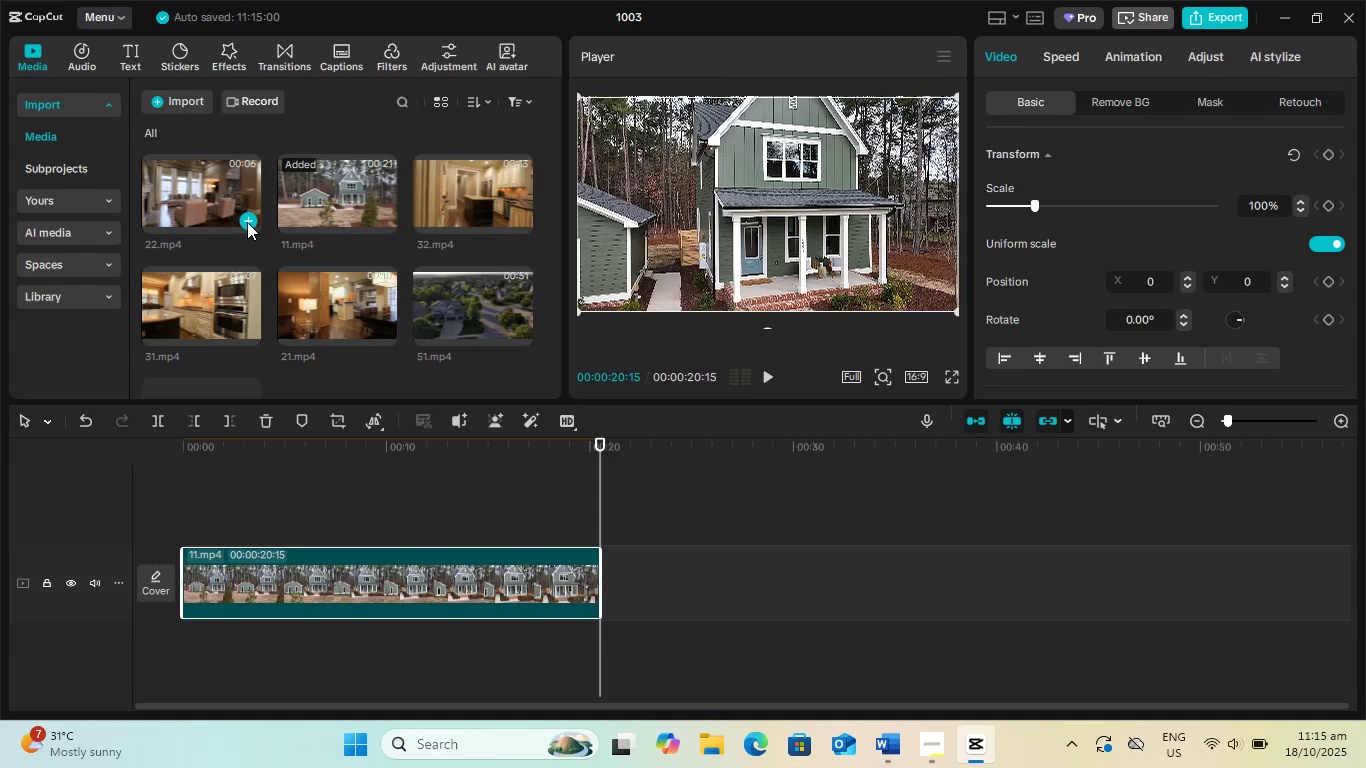 
left_click([247, 222])
 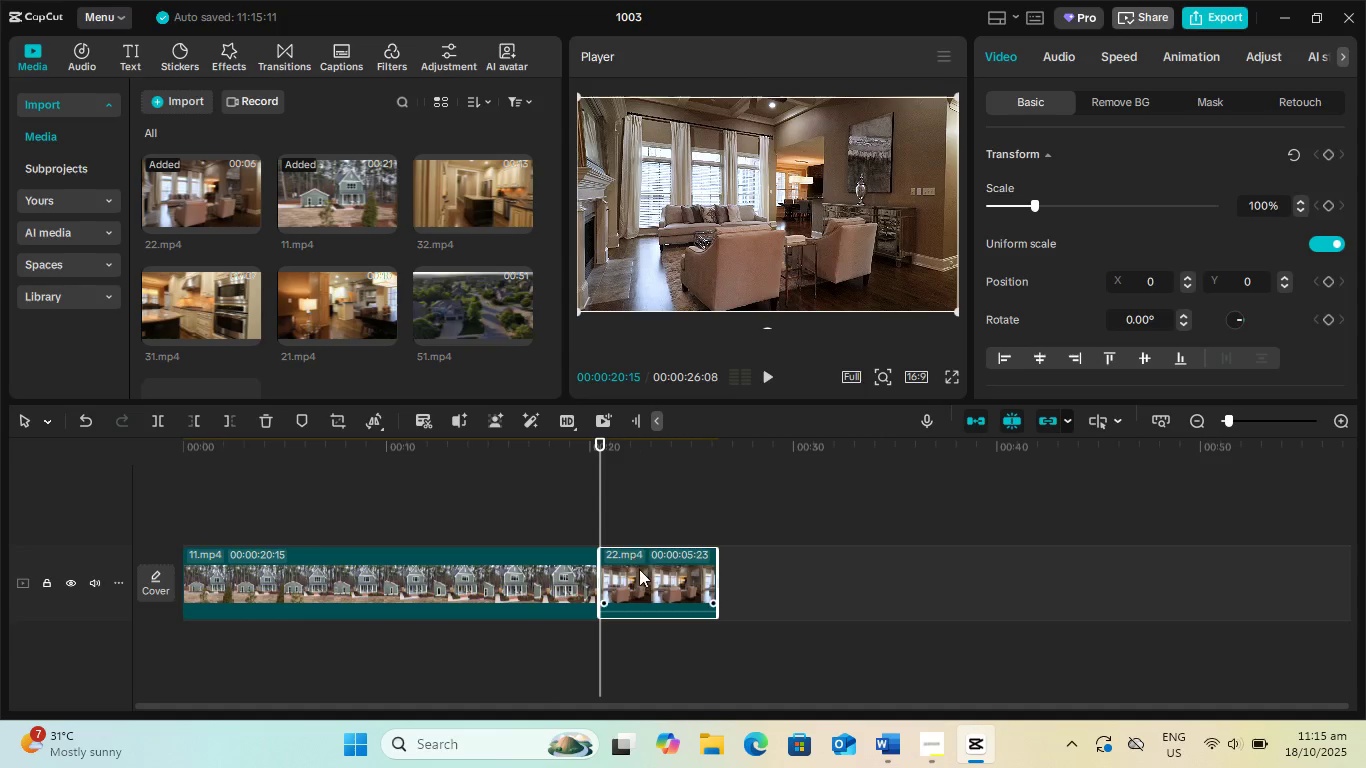 
left_click([641, 572])
 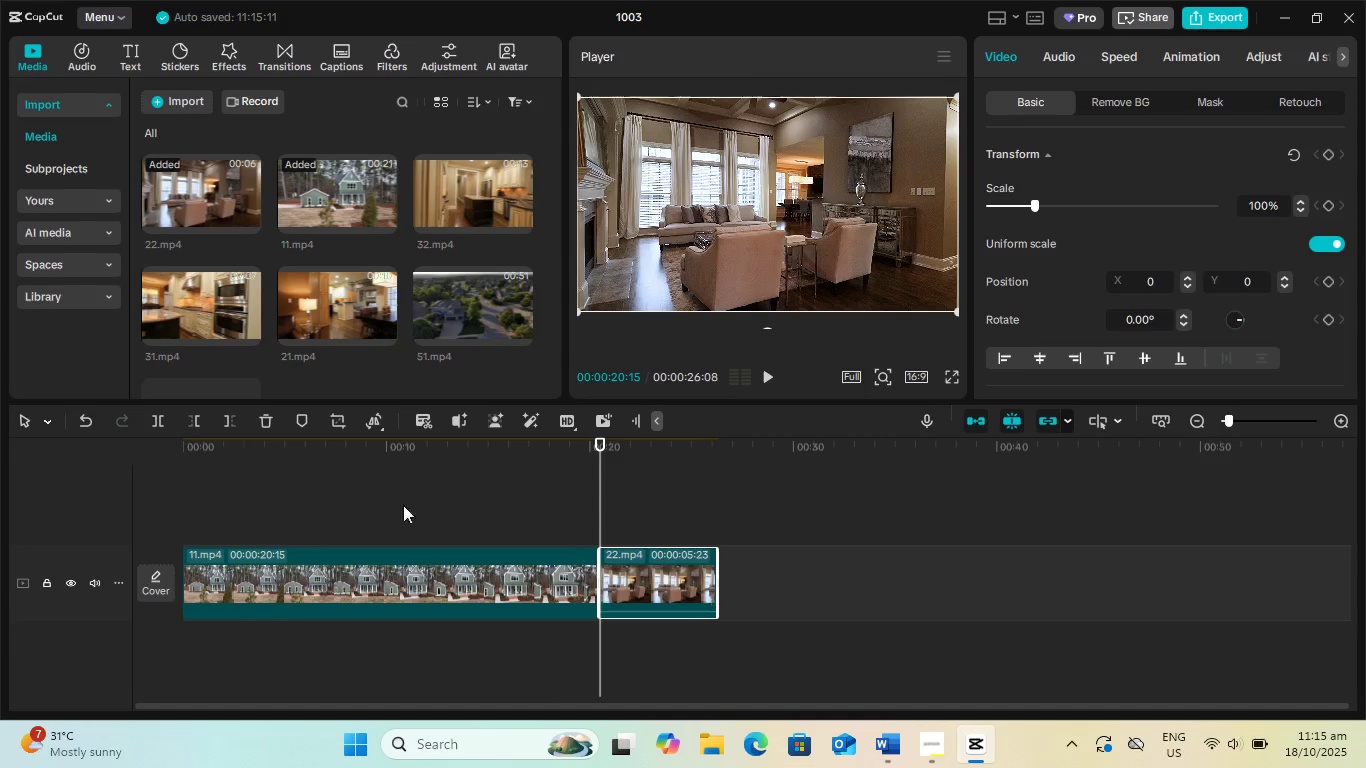 
left_click([264, 426])
 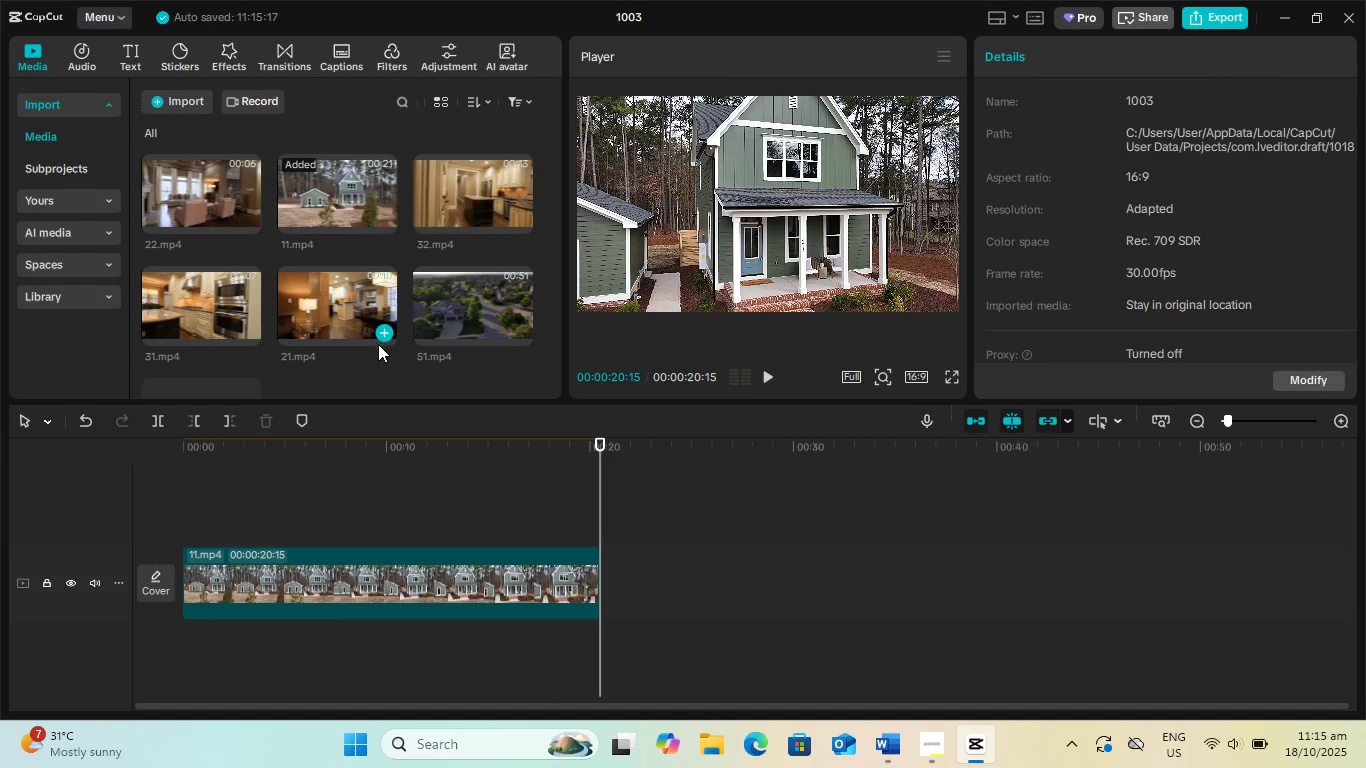 
left_click([387, 336])
 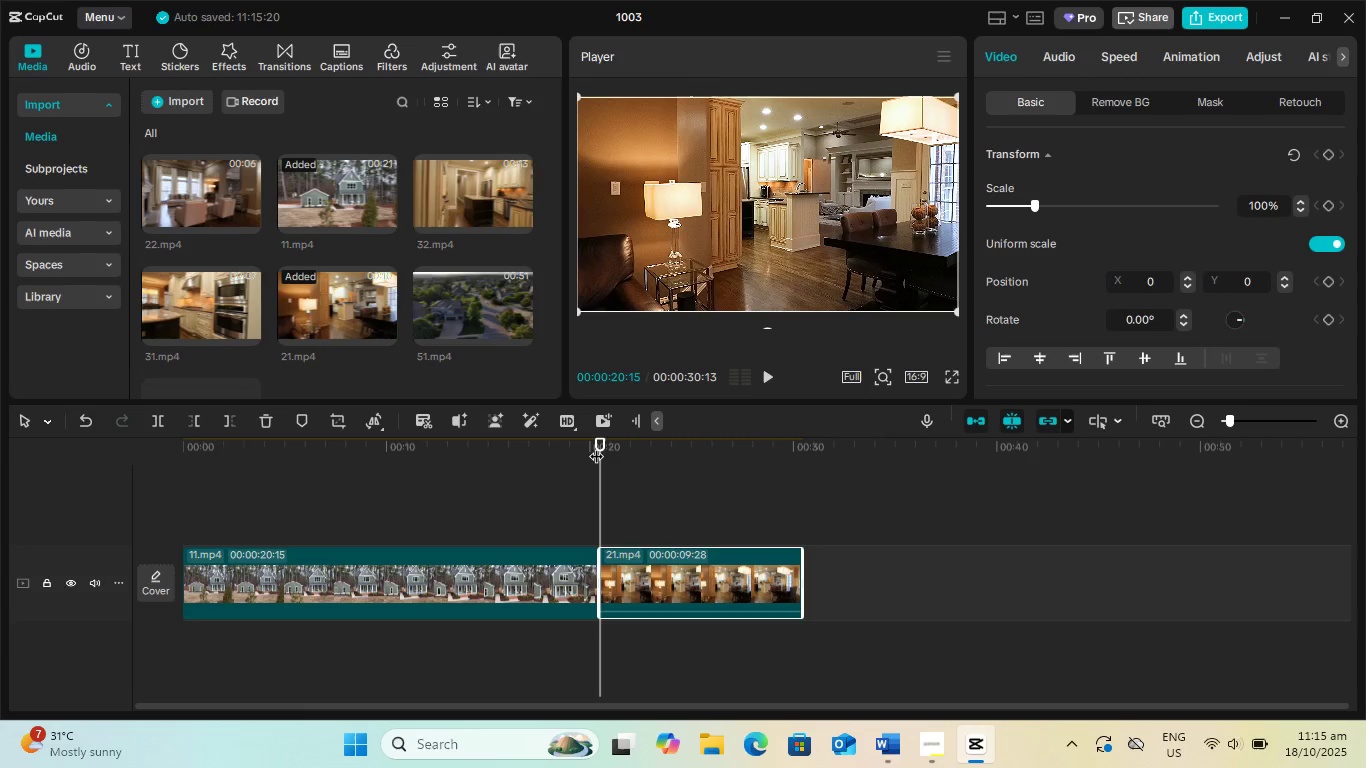 
left_click_drag(start_coordinate=[598, 439], to_coordinate=[981, 458])
 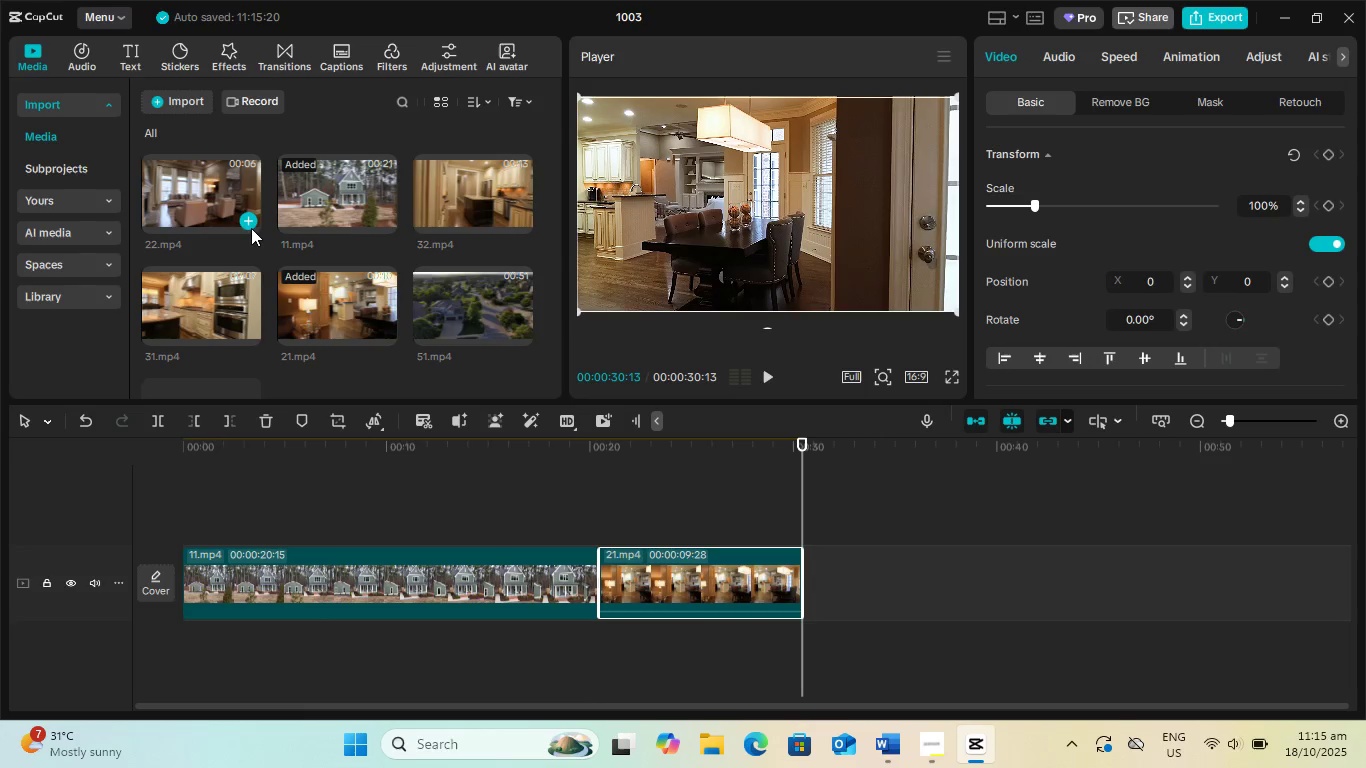 
left_click([252, 226])
 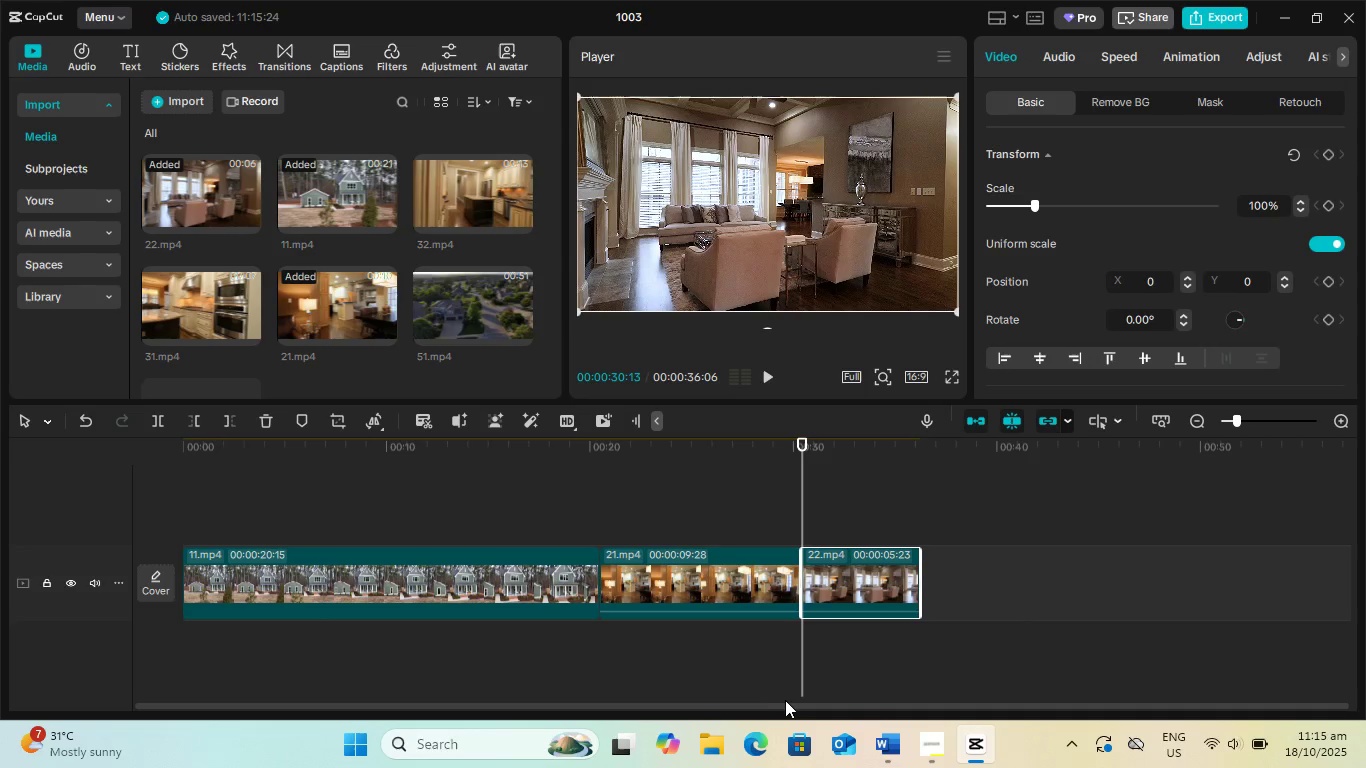 
left_click_drag(start_coordinate=[786, 703], to_coordinate=[966, 710])
 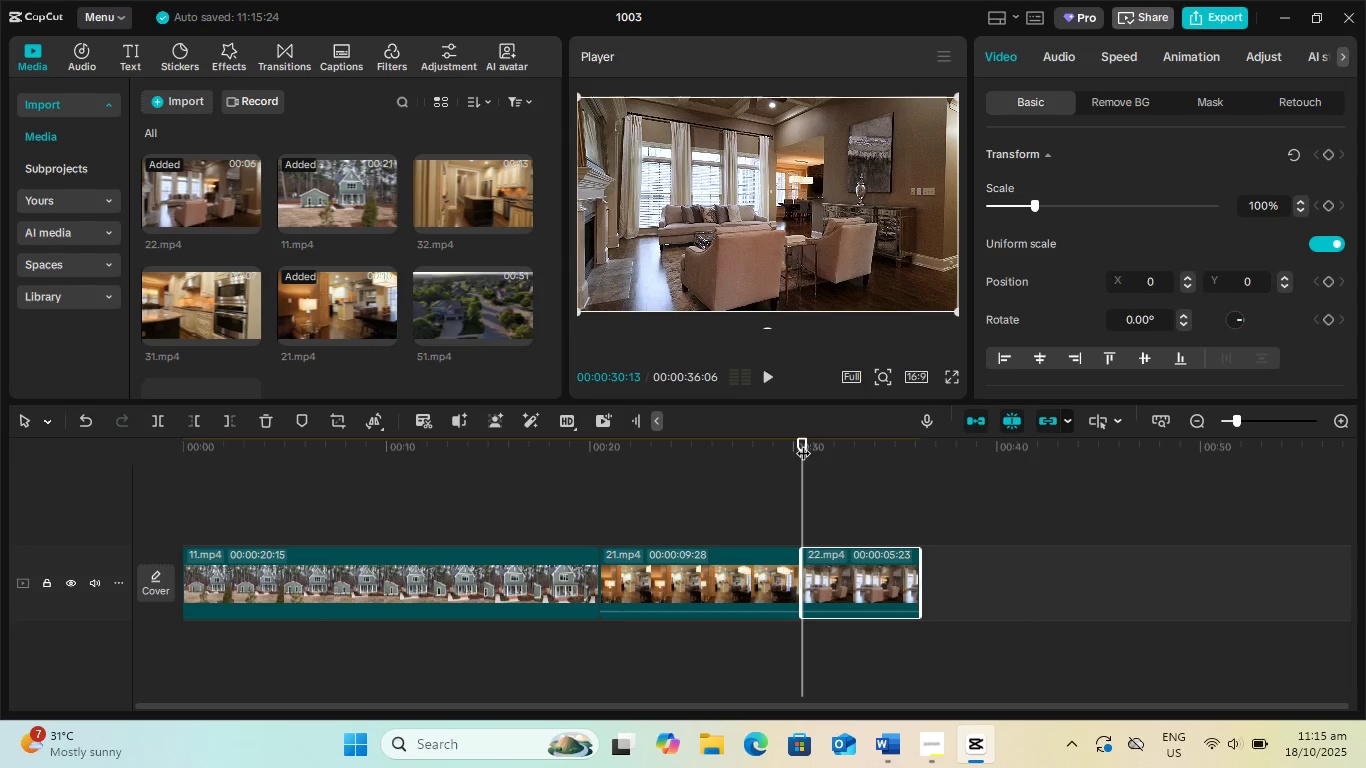 
left_click_drag(start_coordinate=[803, 443], to_coordinate=[1021, 450])
 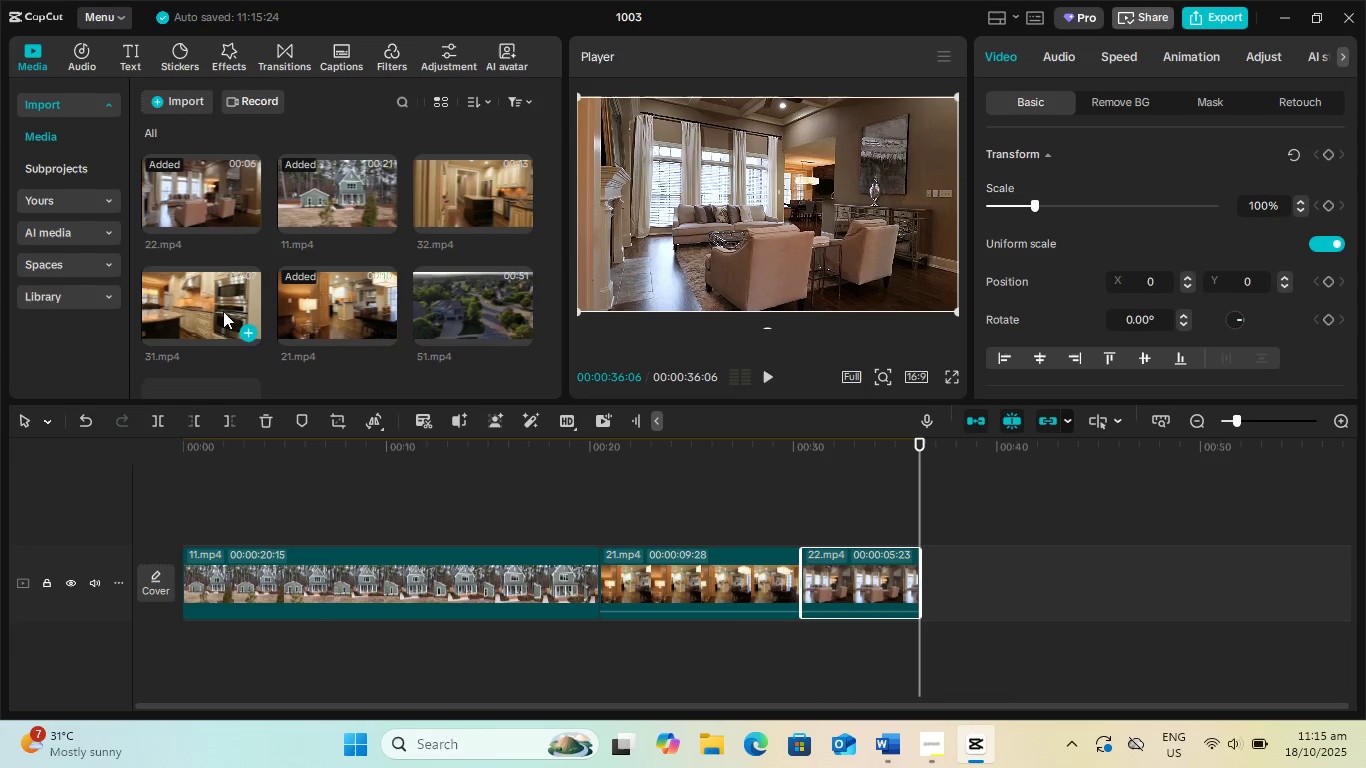 
left_click([245, 330])
 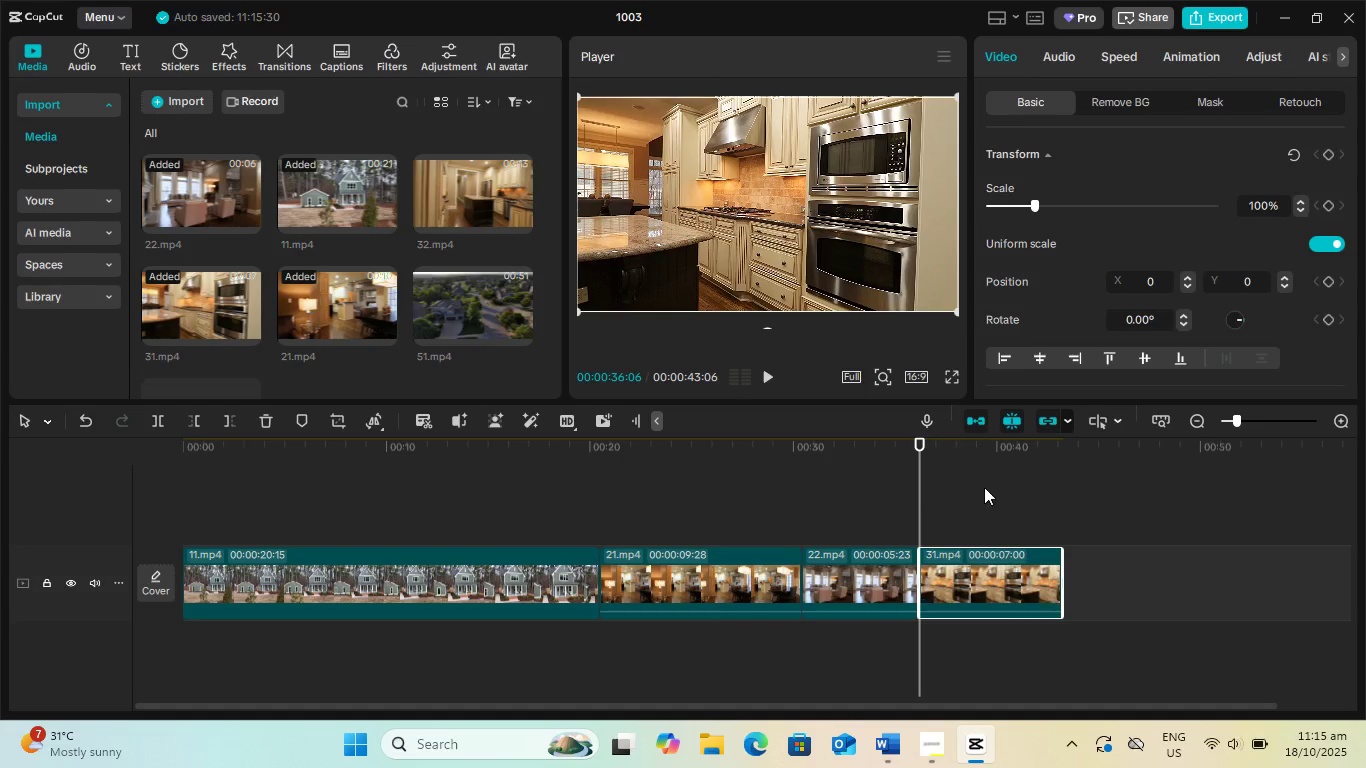 
left_click_drag(start_coordinate=[919, 442], to_coordinate=[1167, 449])
 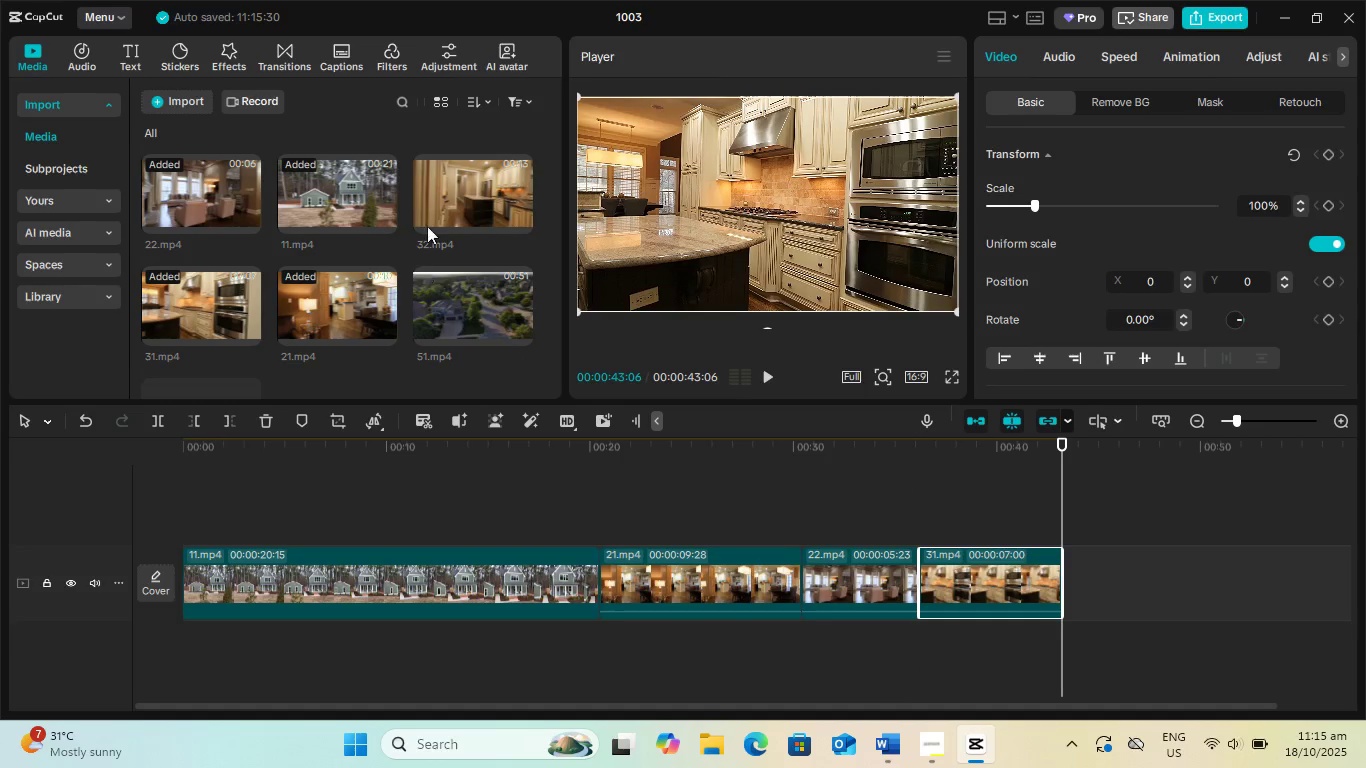 
left_click([524, 220])
 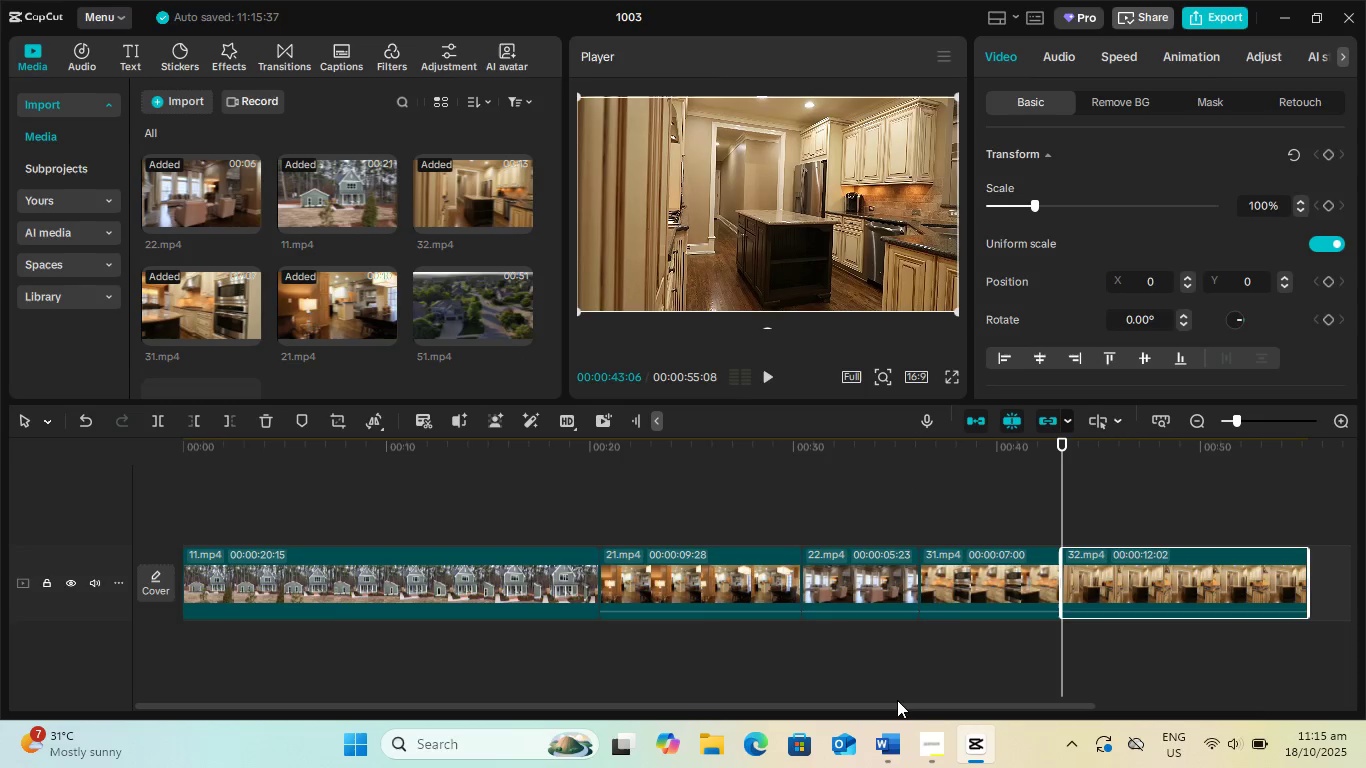 
left_click_drag(start_coordinate=[897, 703], to_coordinate=[1269, 697])
 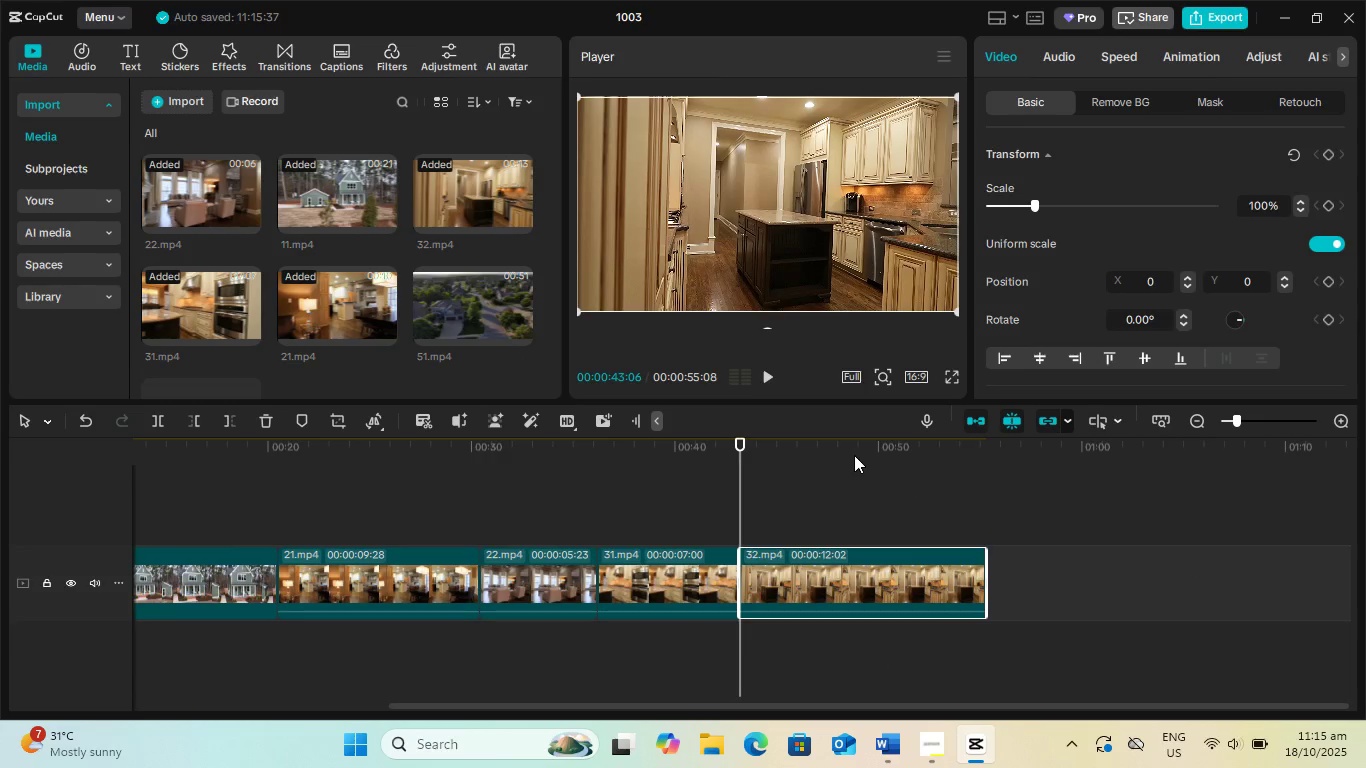 
left_click_drag(start_coordinate=[853, 452], to_coordinate=[1052, 452])
 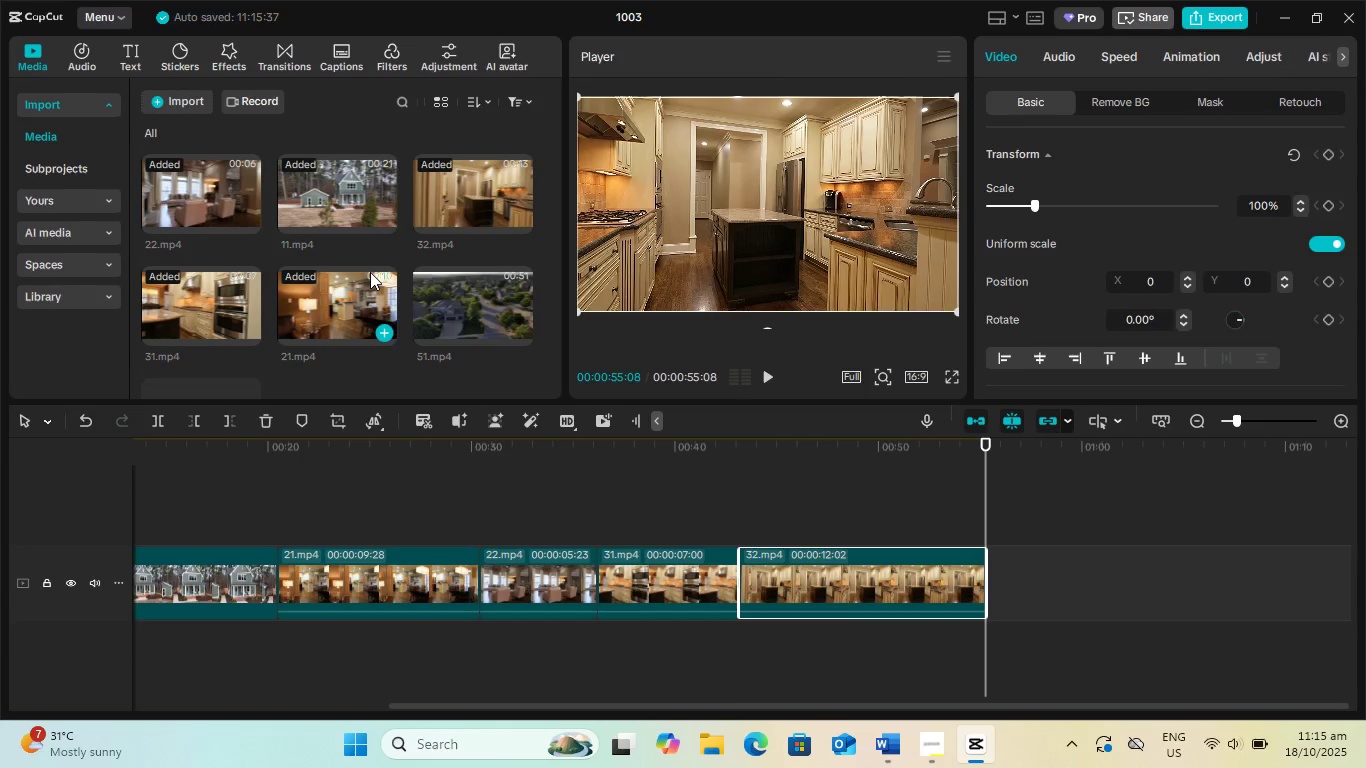 
scroll: coordinate [370, 276], scroll_direction: down, amount: 1.0
 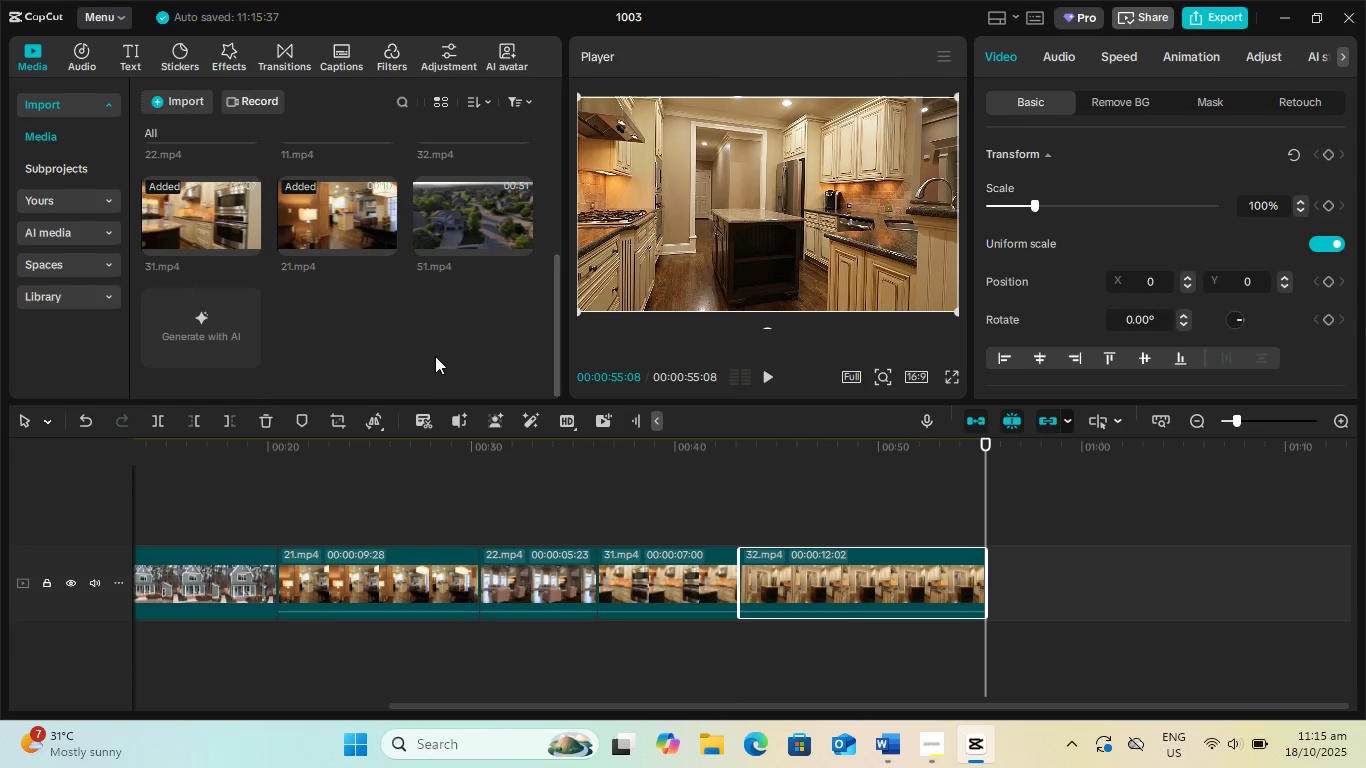 
scroll: coordinate [438, 354], scroll_direction: up, amount: 3.0
 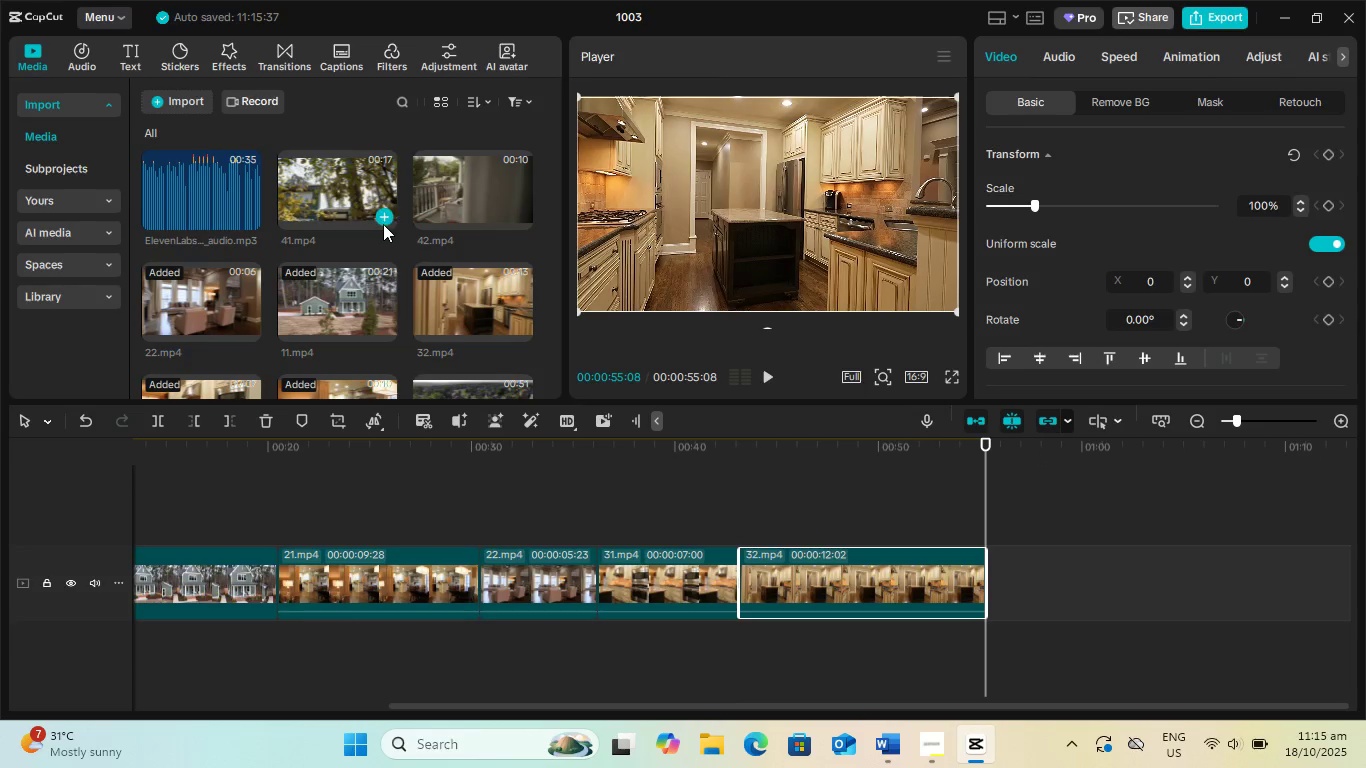 
left_click([383, 219])
 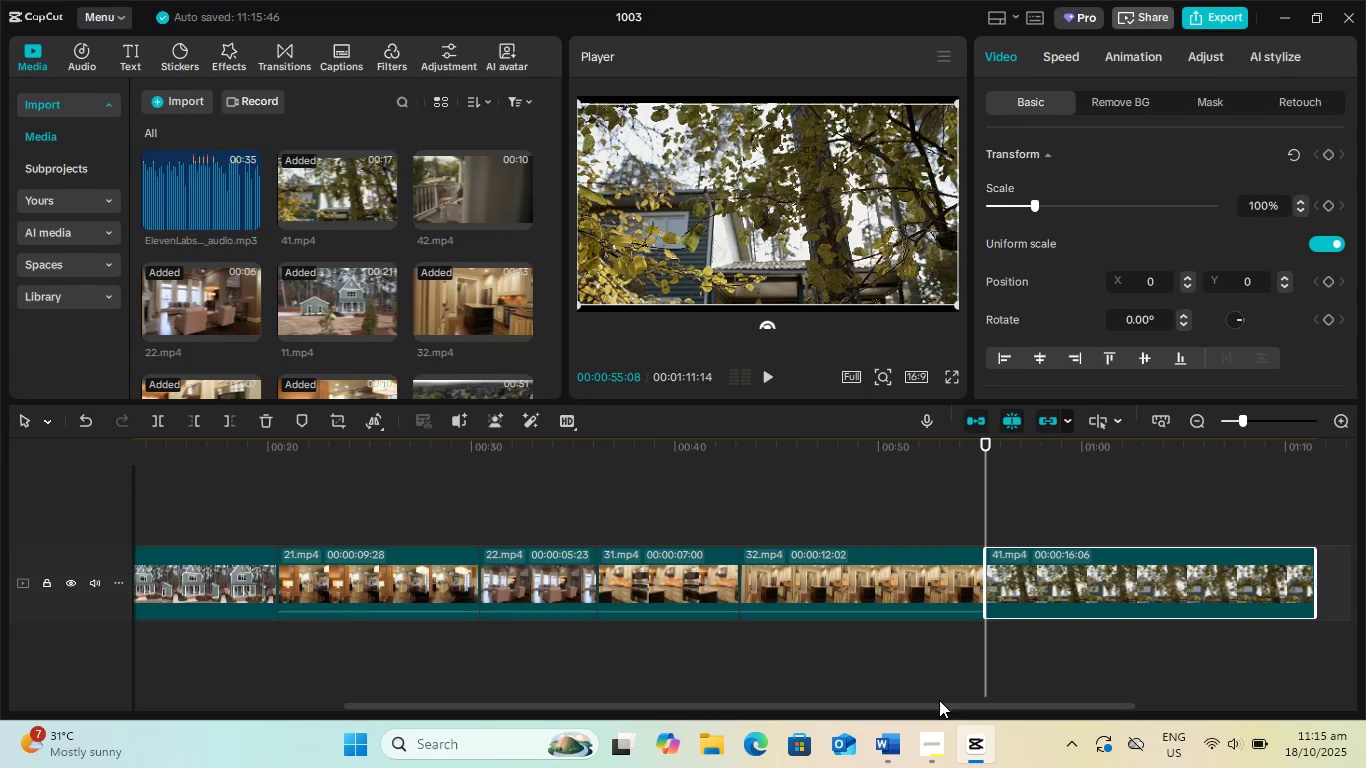 
left_click_drag(start_coordinate=[933, 704], to_coordinate=[1365, 679])
 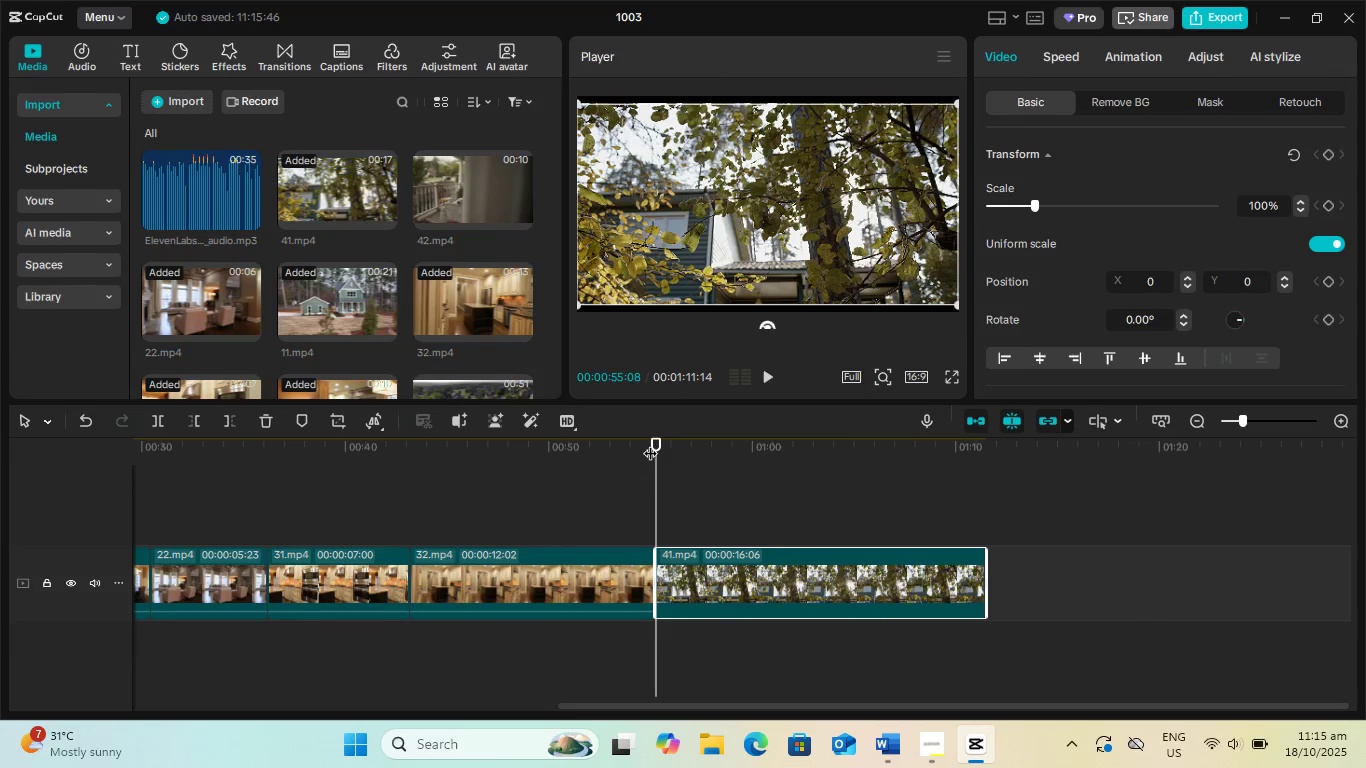 
left_click_drag(start_coordinate=[654, 441], to_coordinate=[1146, 448])
 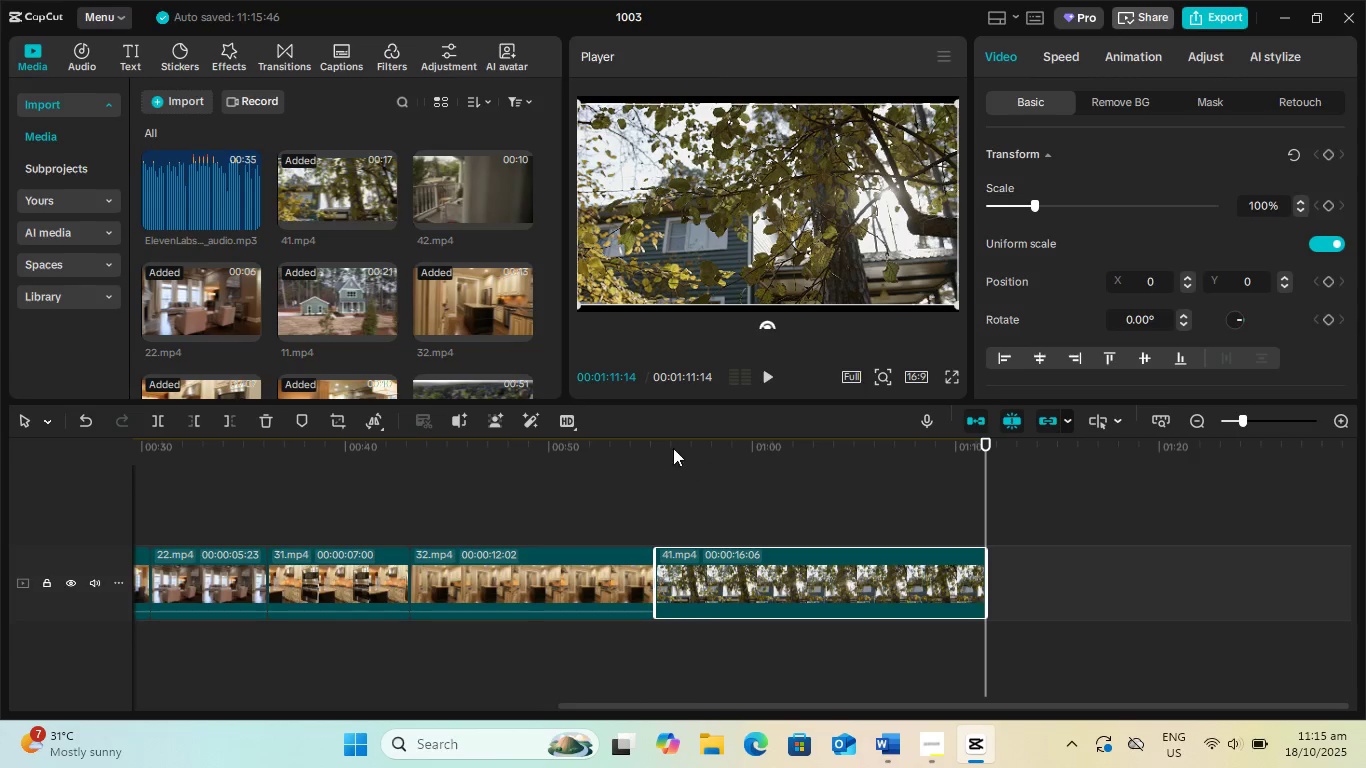 
wait(7.31)
 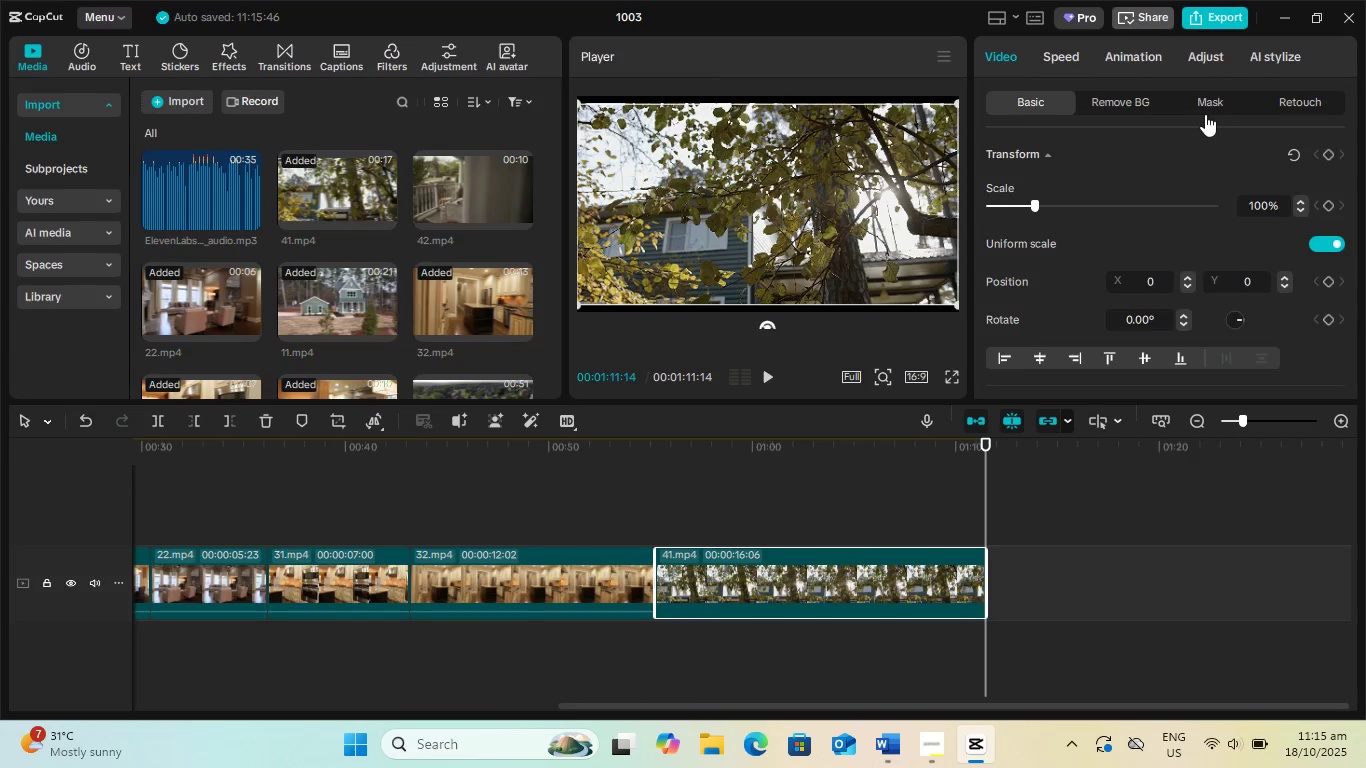 
scroll: coordinate [510, 374], scroll_direction: down, amount: 2.0
 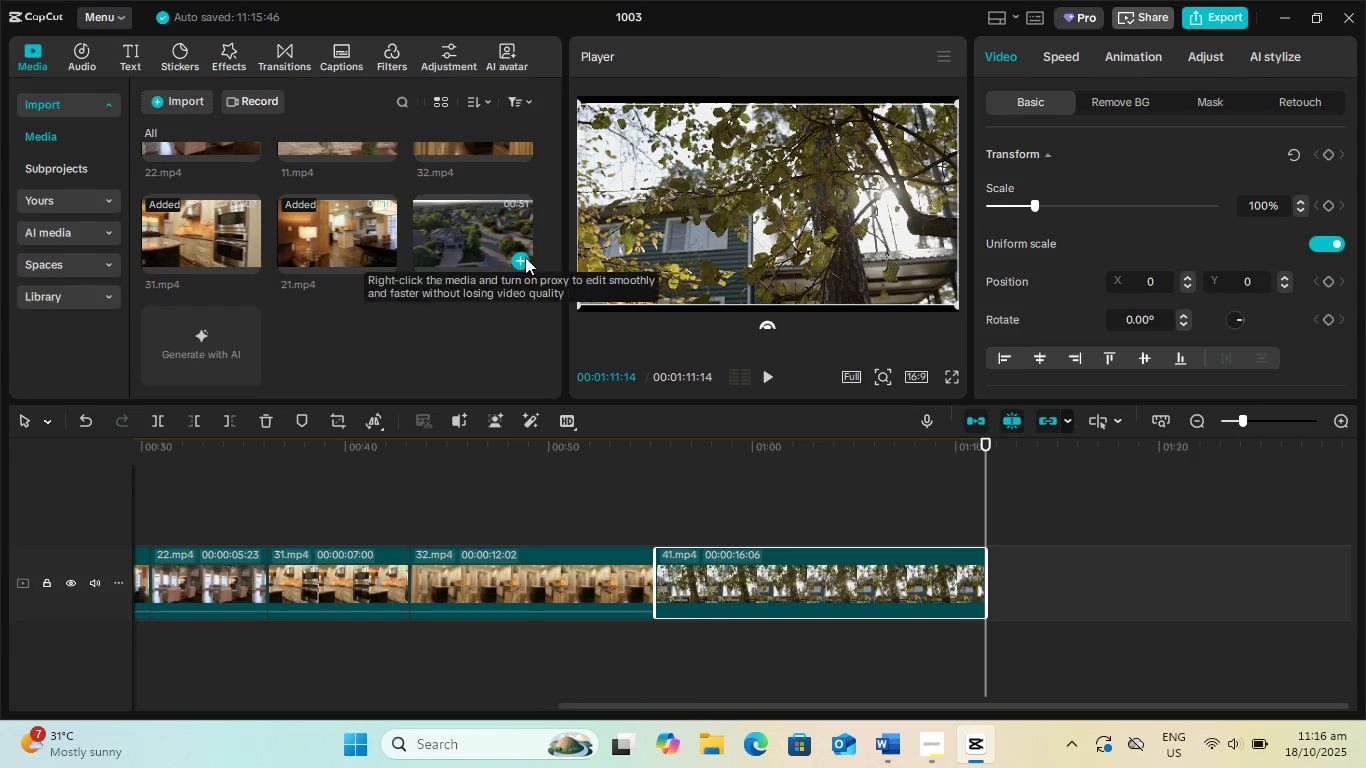 
left_click([525, 258])
 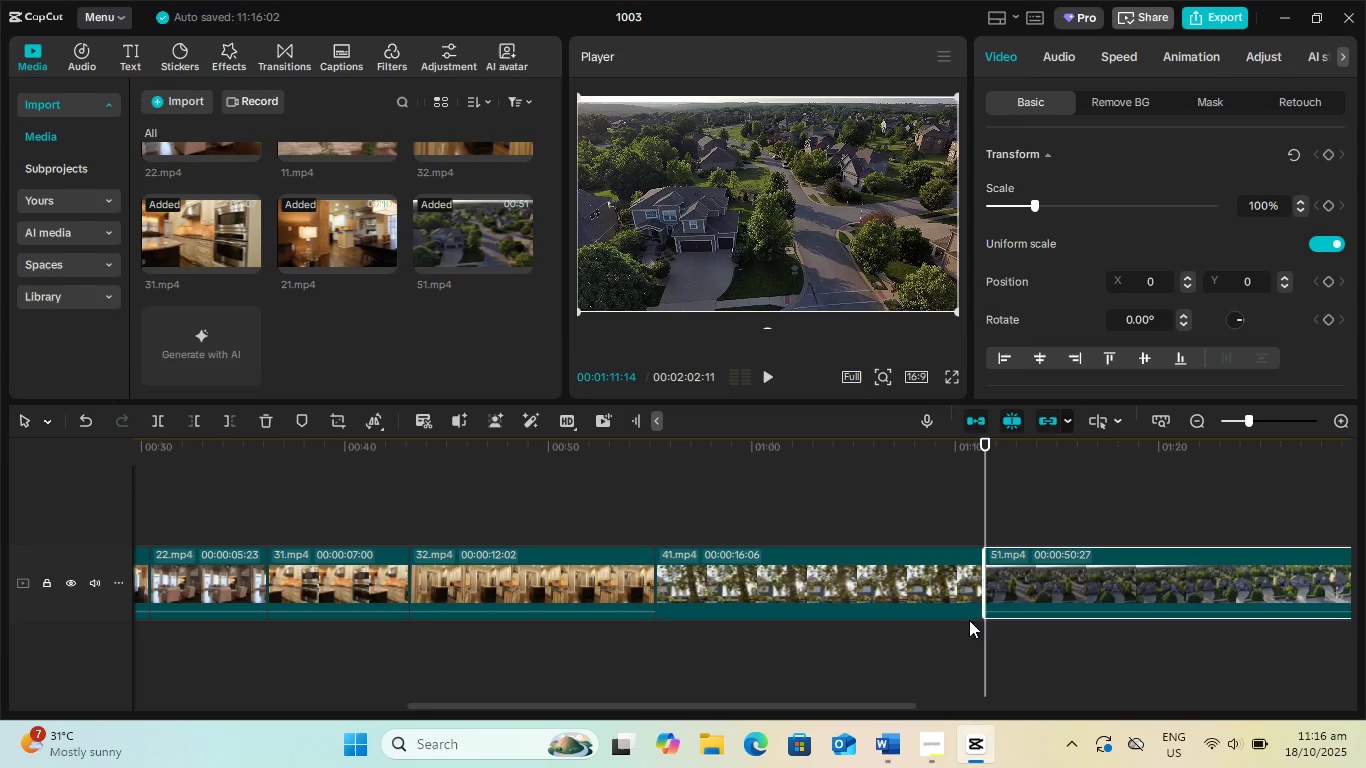 
left_click([1089, 570])
 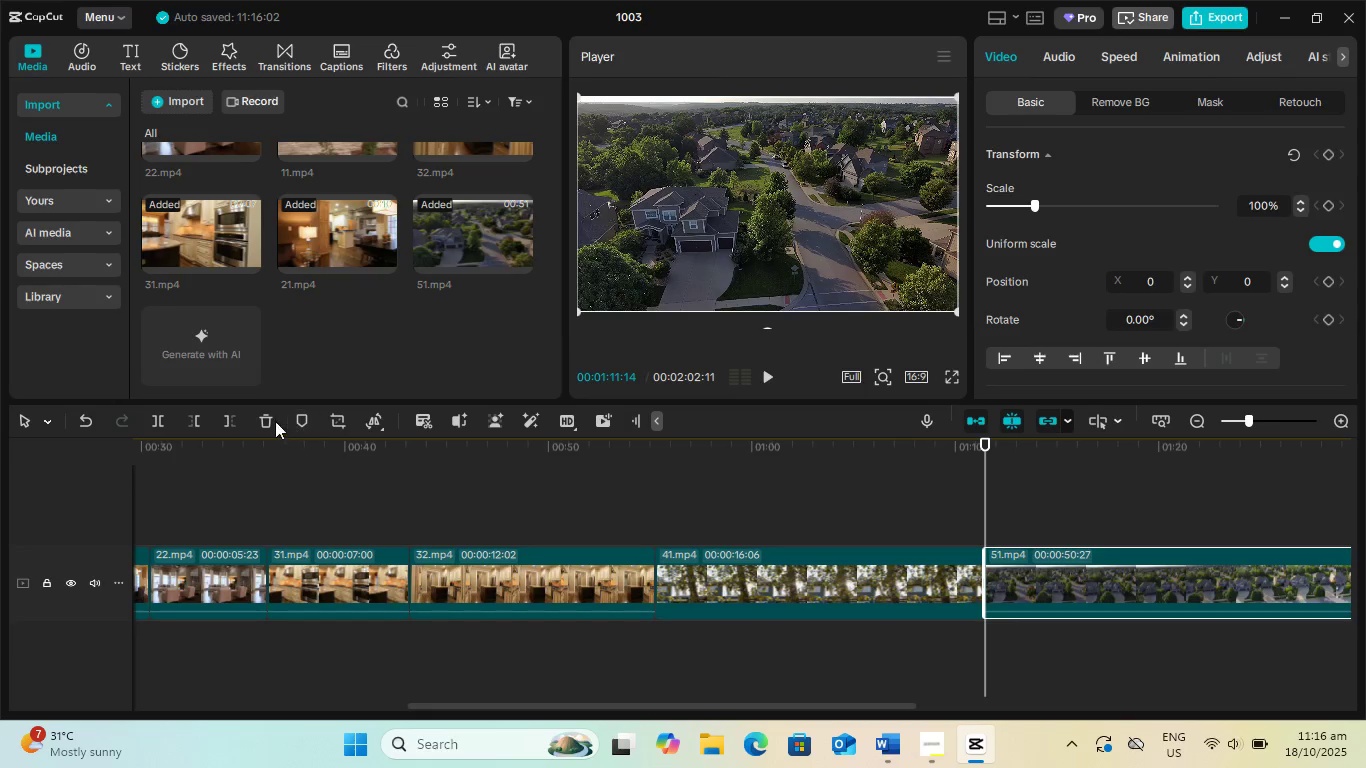 
left_click([269, 421])
 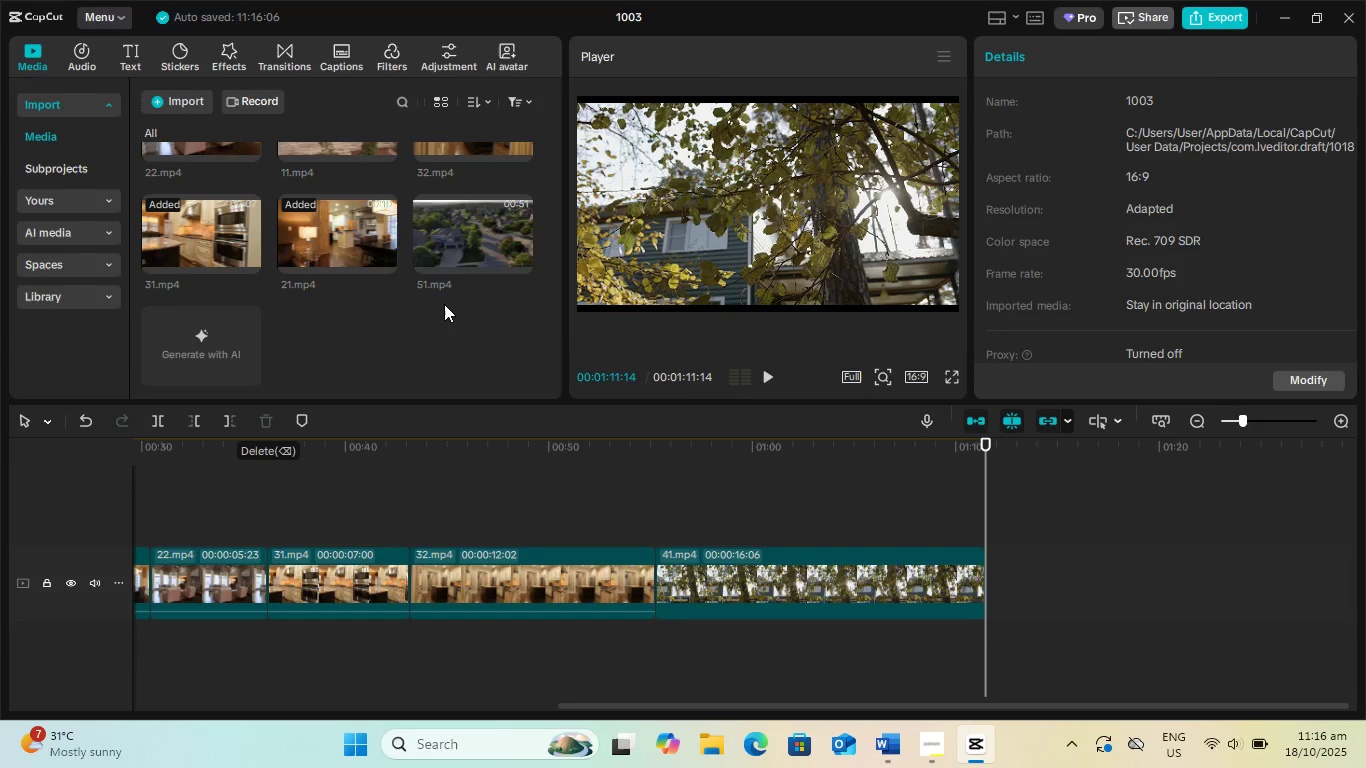 
scroll: coordinate [444, 304], scroll_direction: up, amount: 4.0
 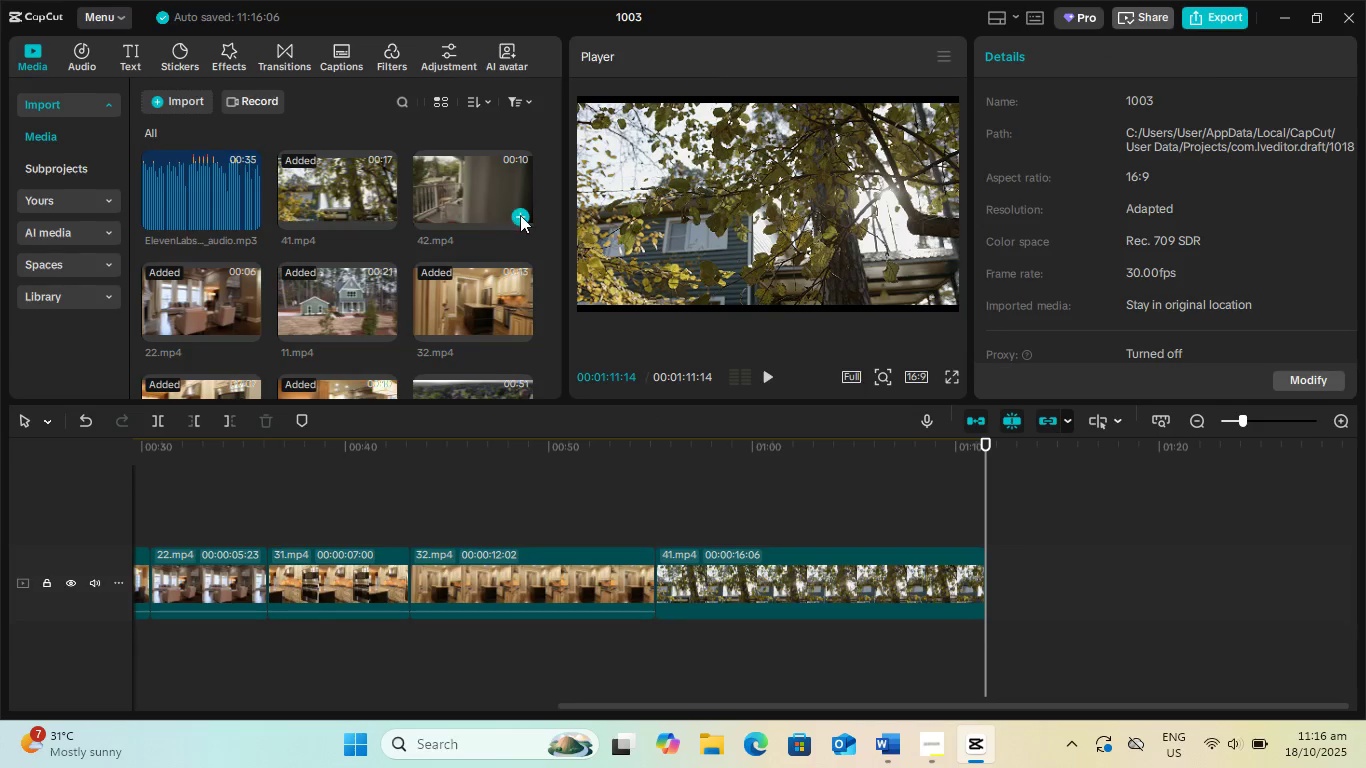 
left_click([522, 215])
 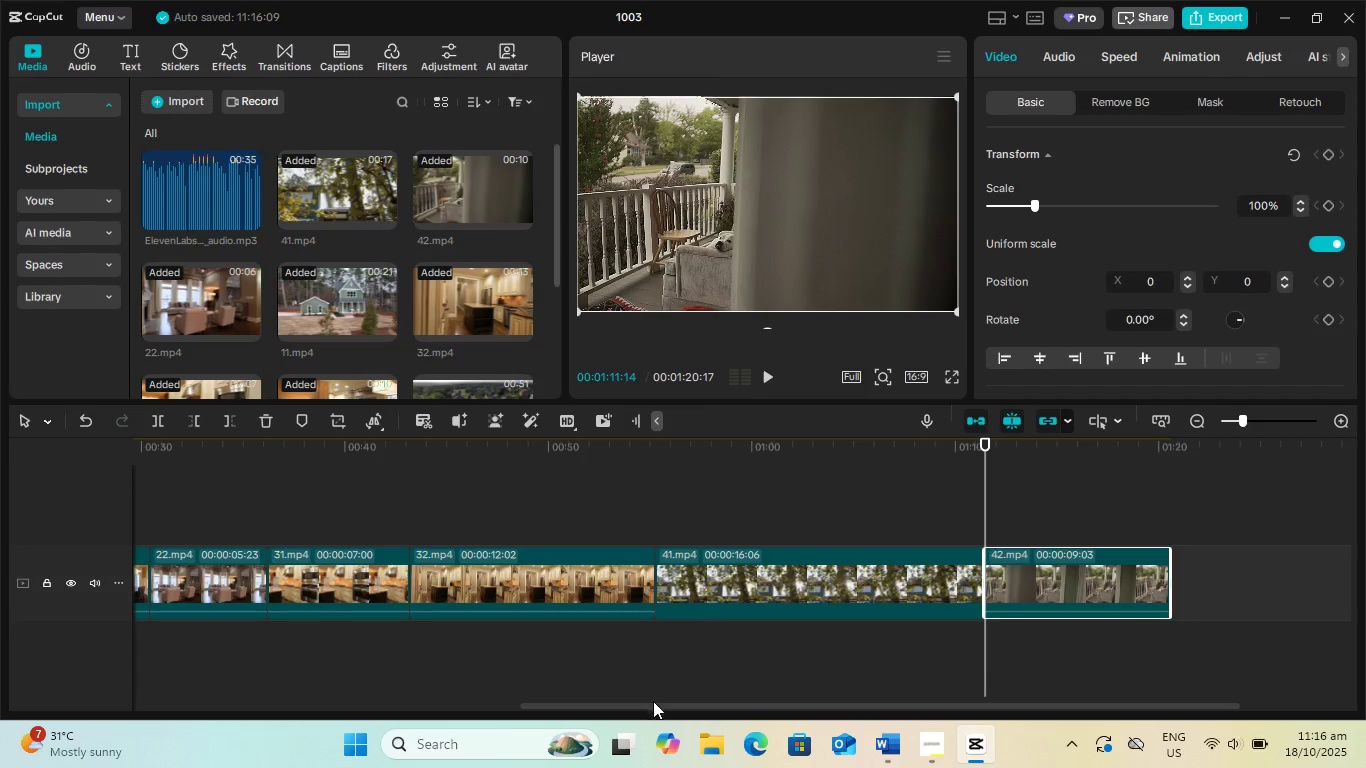 
left_click_drag(start_coordinate=[655, 706], to_coordinate=[1093, 711])
 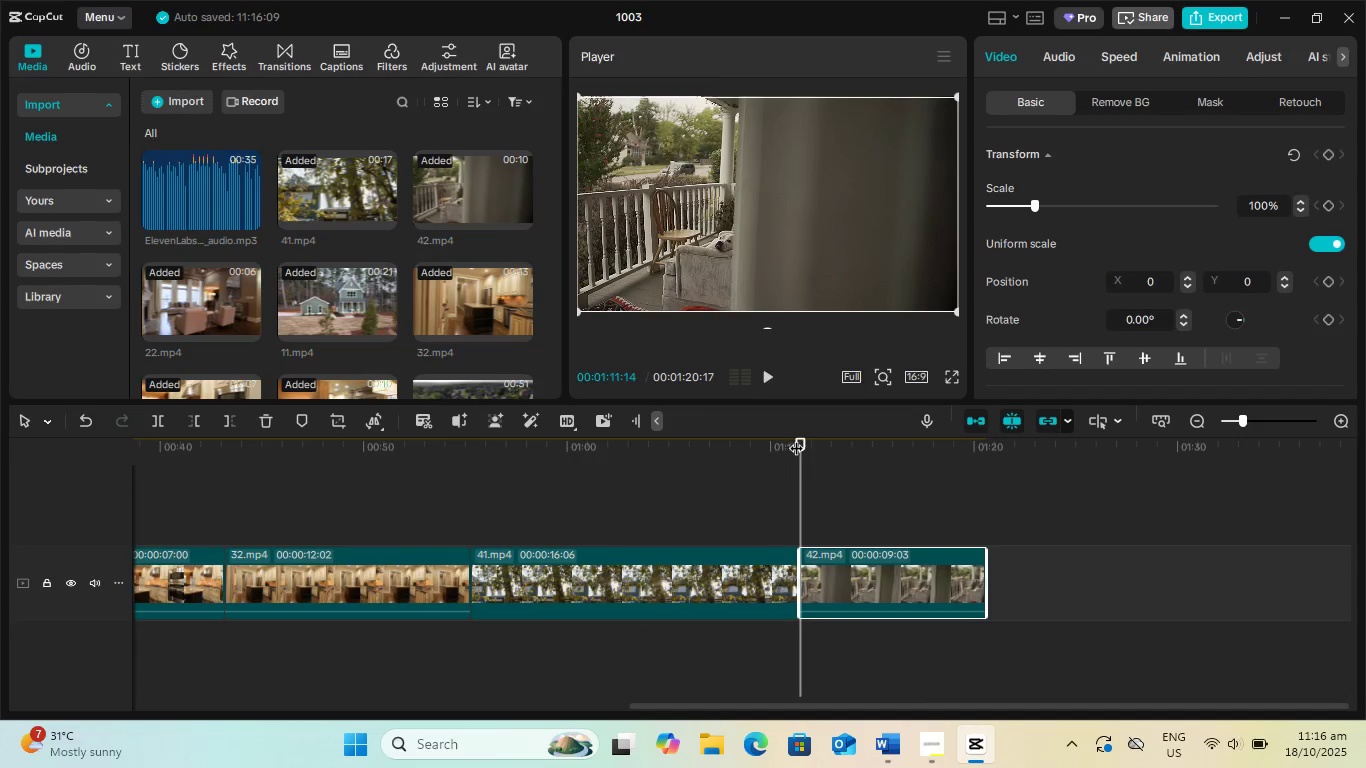 
left_click_drag(start_coordinate=[798, 439], to_coordinate=[1107, 445])
 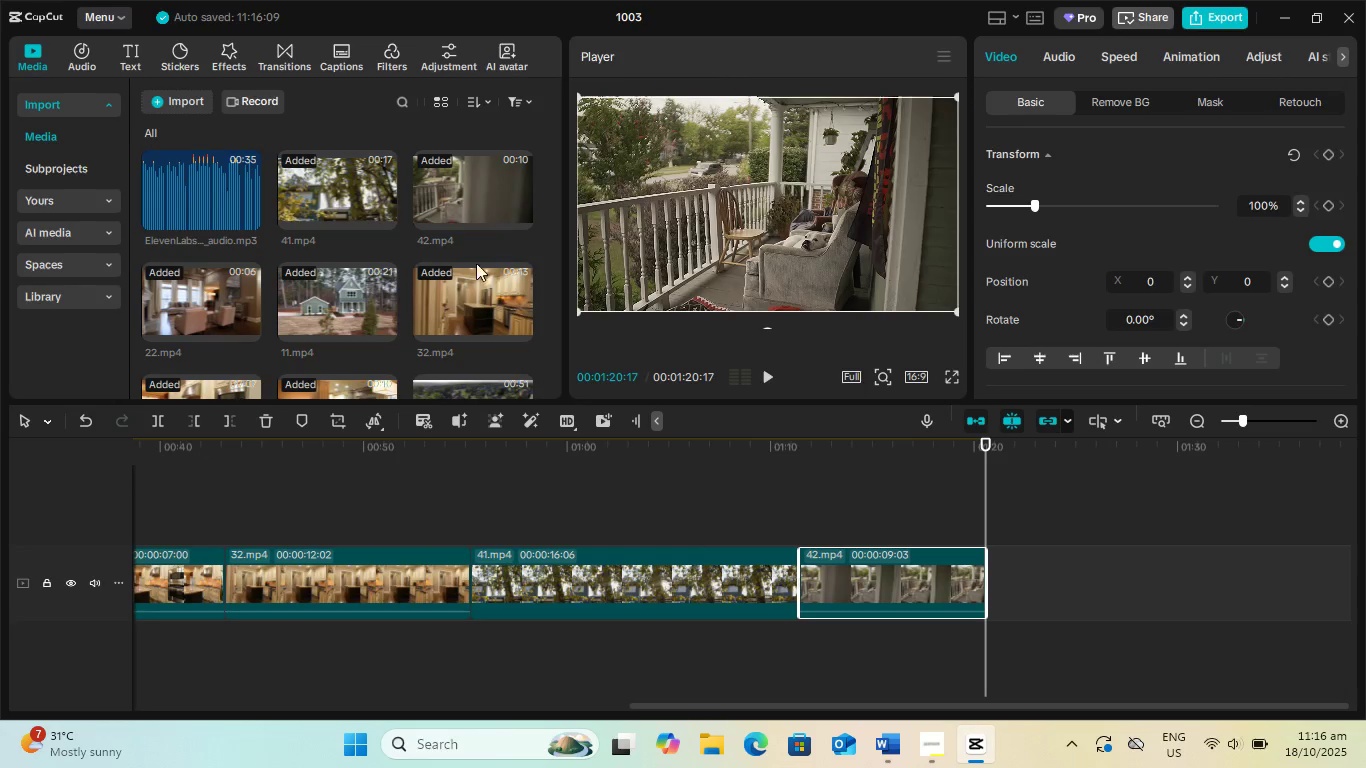 
scroll: coordinate [470, 271], scroll_direction: down, amount: 1.0
 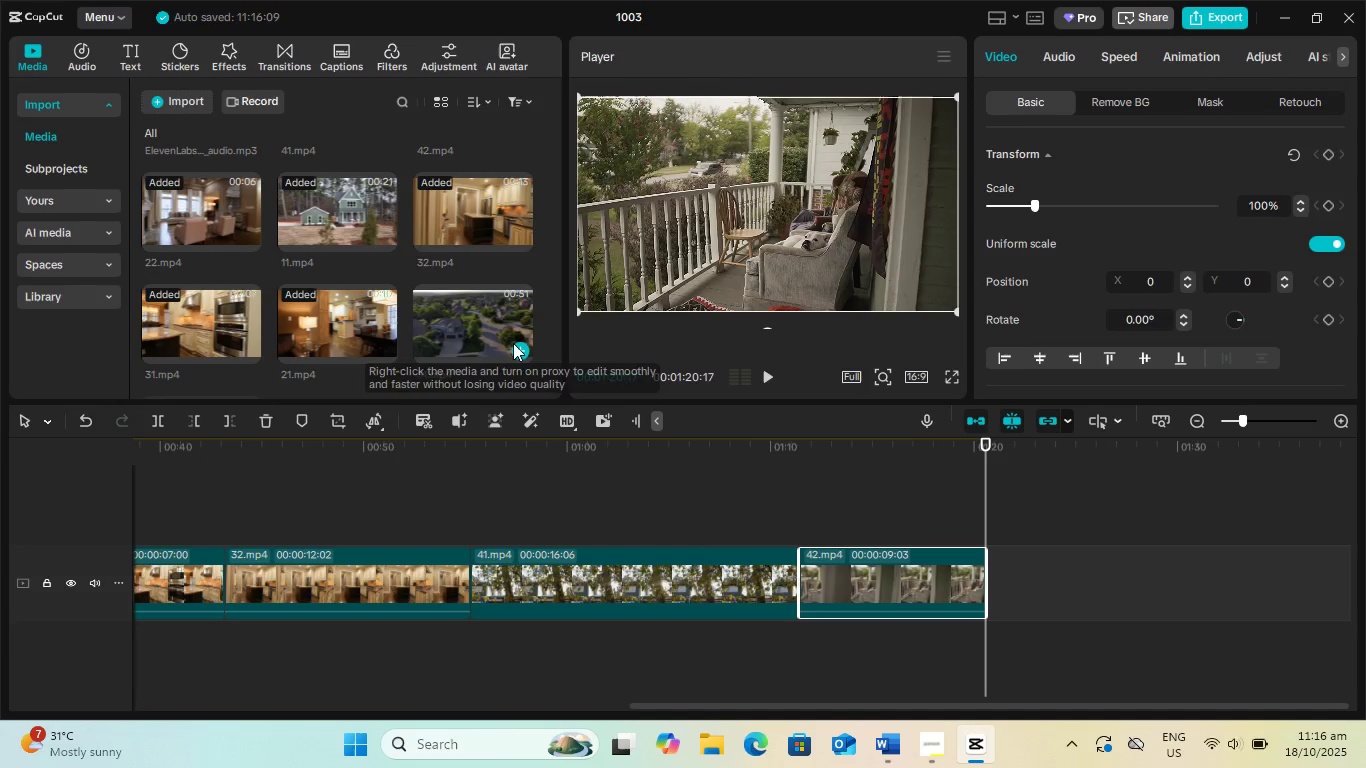 
left_click([517, 343])
 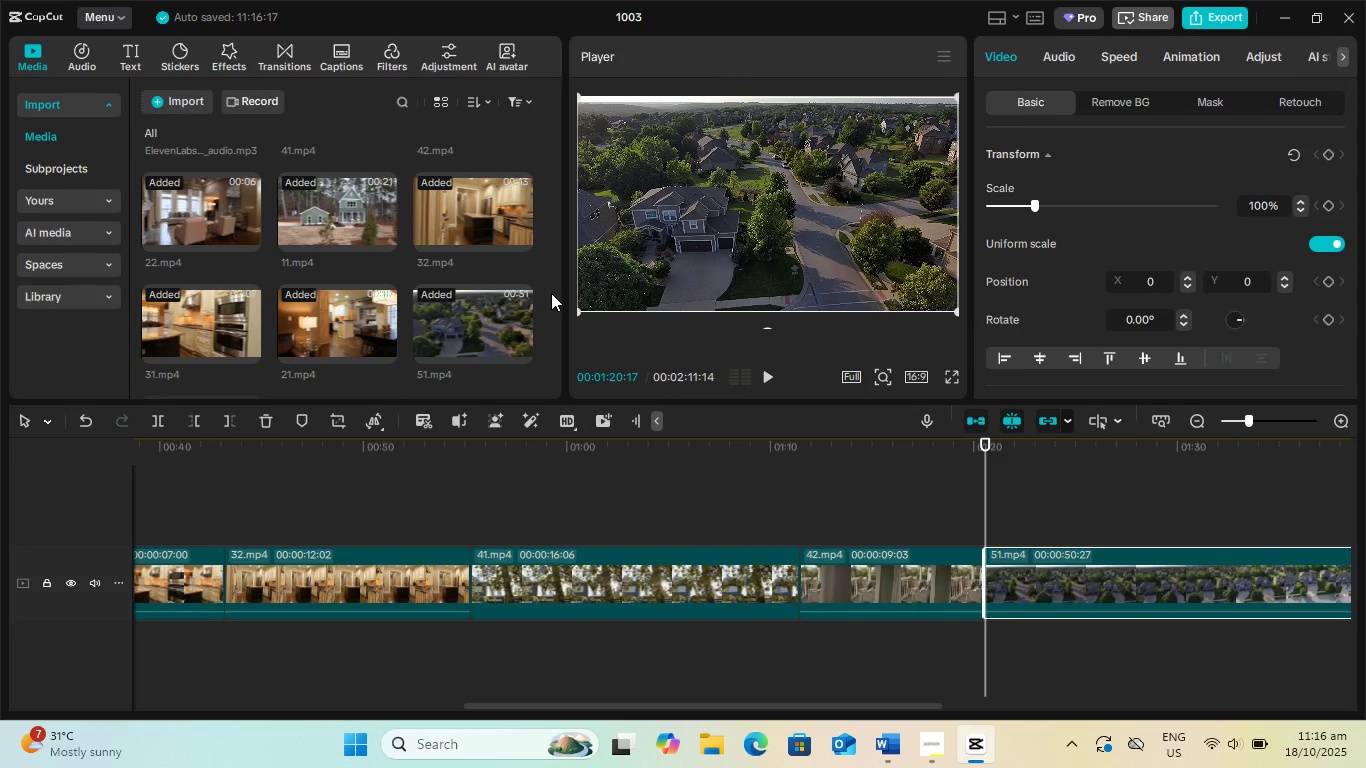 
left_click_drag(start_coordinate=[559, 294], to_coordinate=[558, 198])
 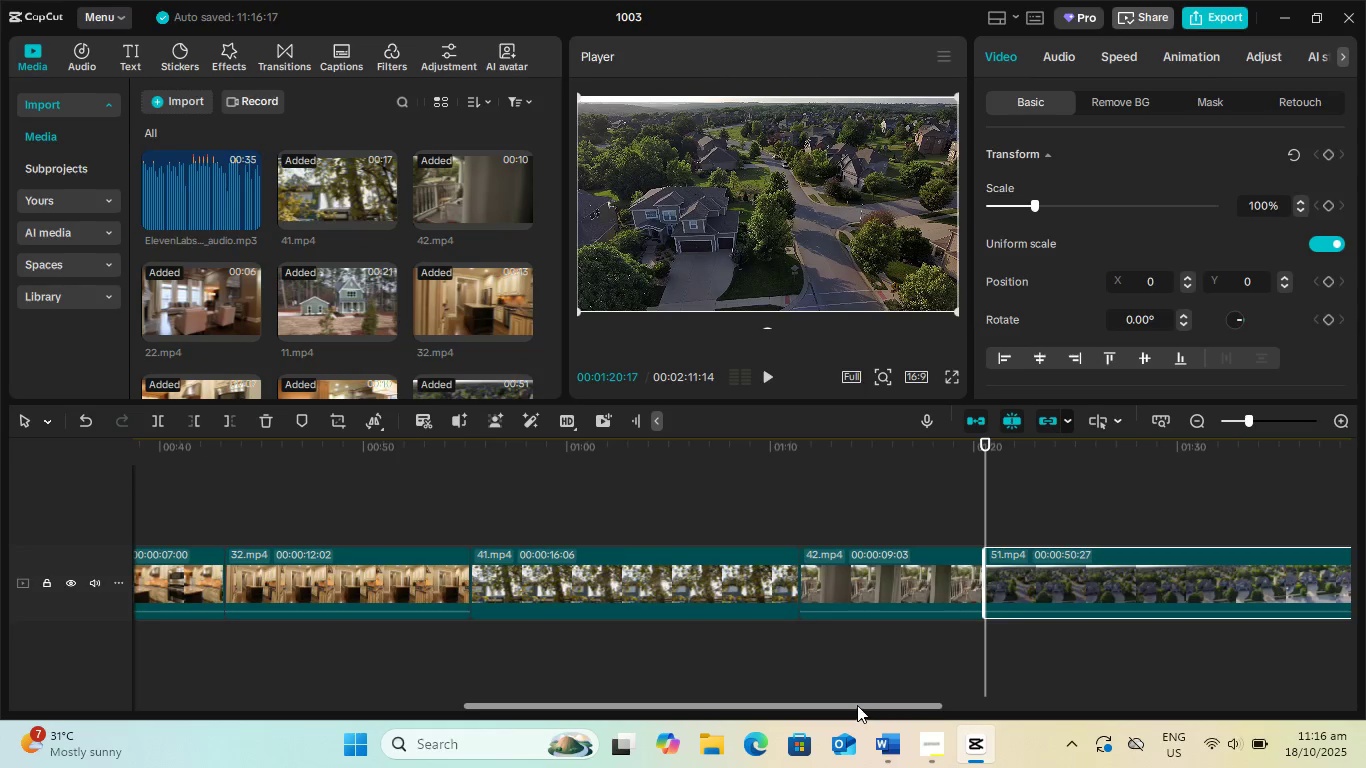 
left_click_drag(start_coordinate=[857, 705], to_coordinate=[949, 691])
 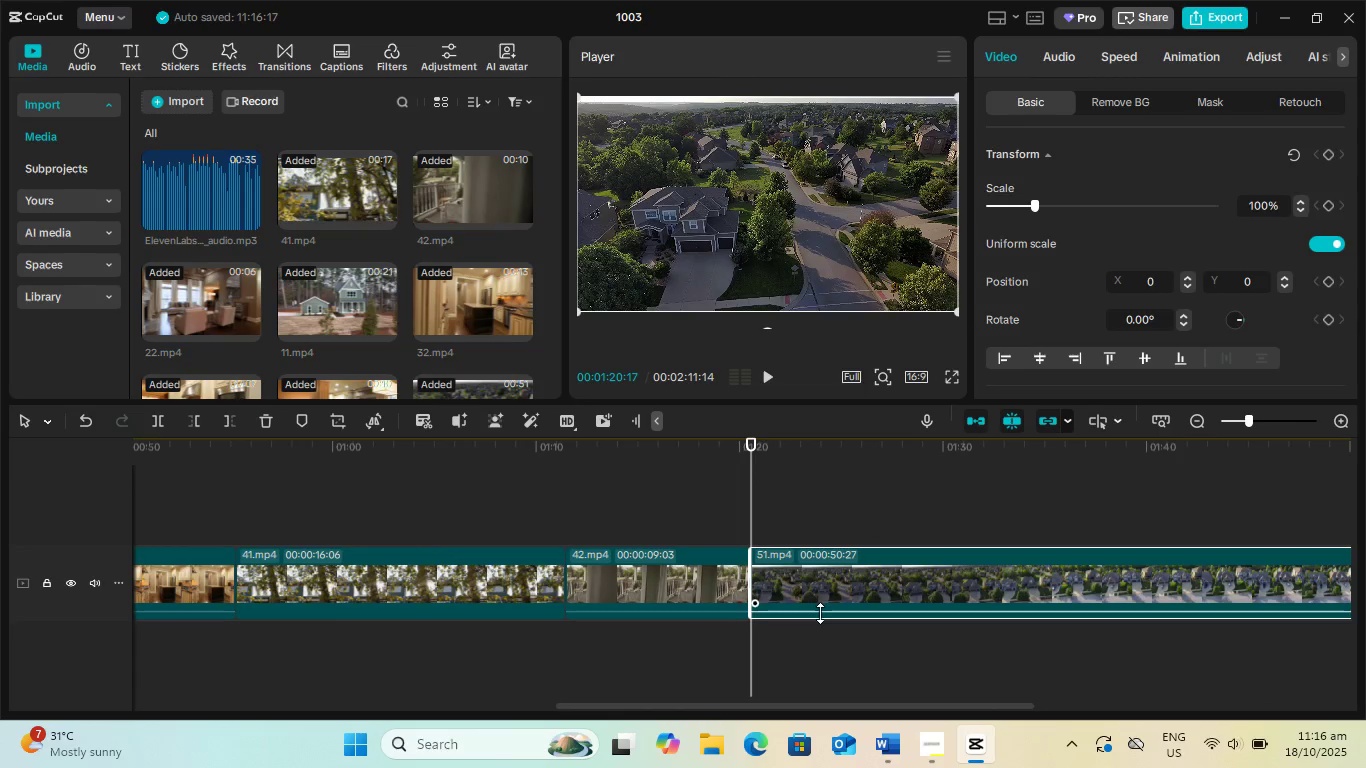 
left_click_drag(start_coordinate=[820, 613], to_coordinate=[827, 646])
 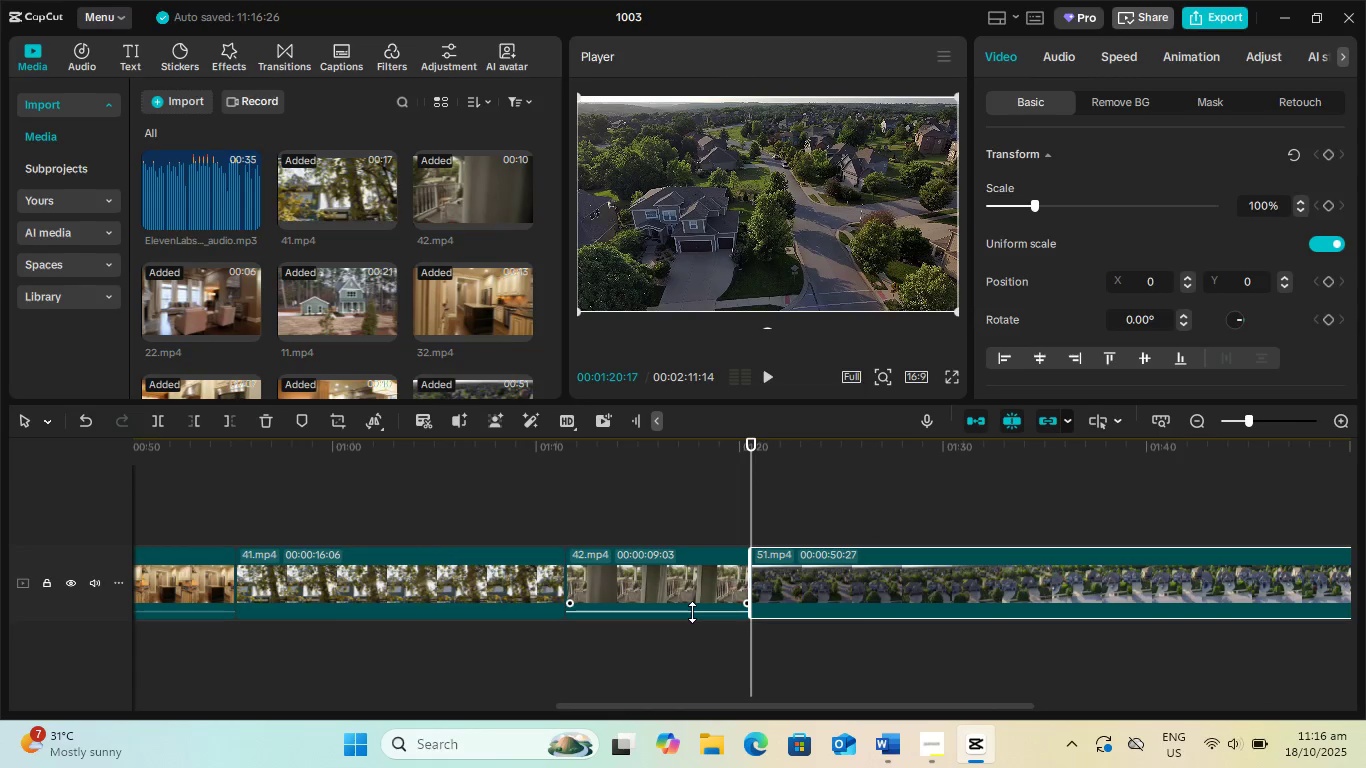 
left_click_drag(start_coordinate=[692, 612], to_coordinate=[701, 642])
 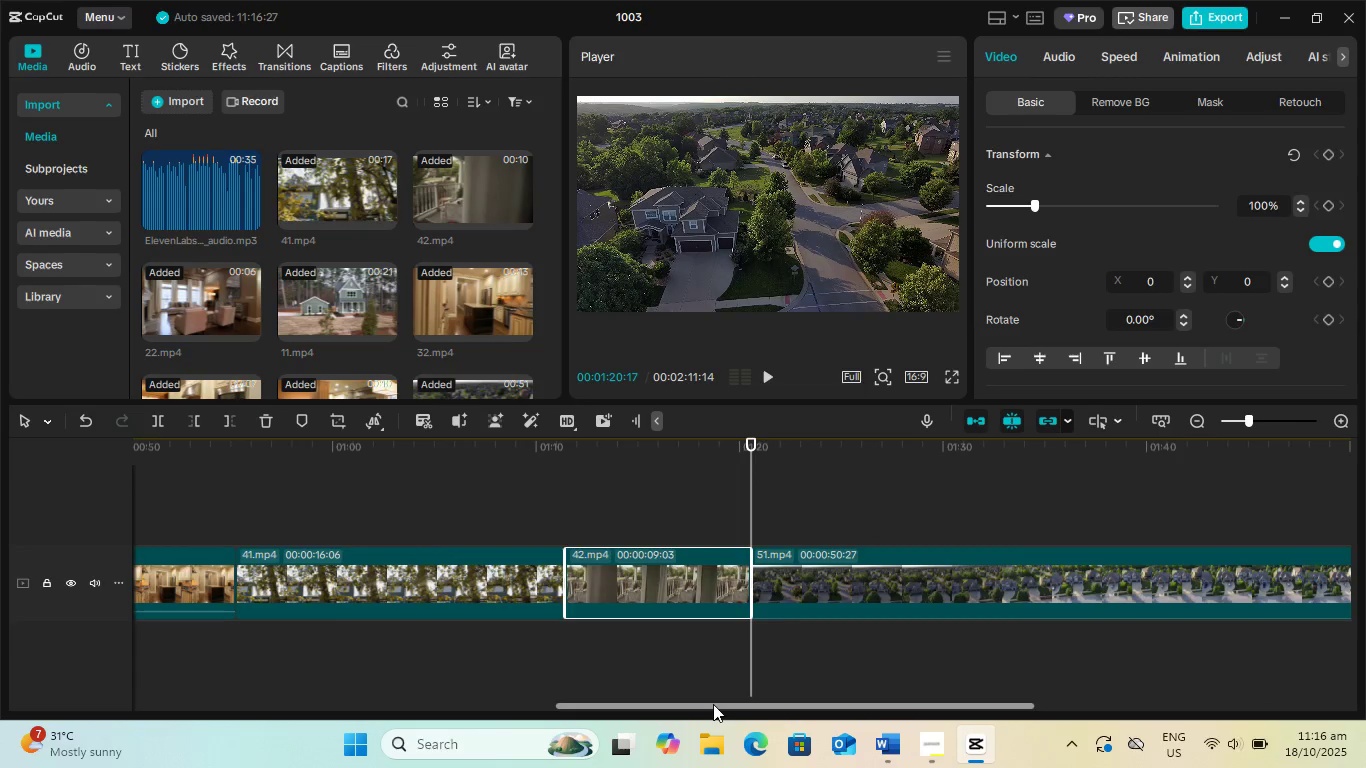 
left_click_drag(start_coordinate=[713, 704], to_coordinate=[390, 702])